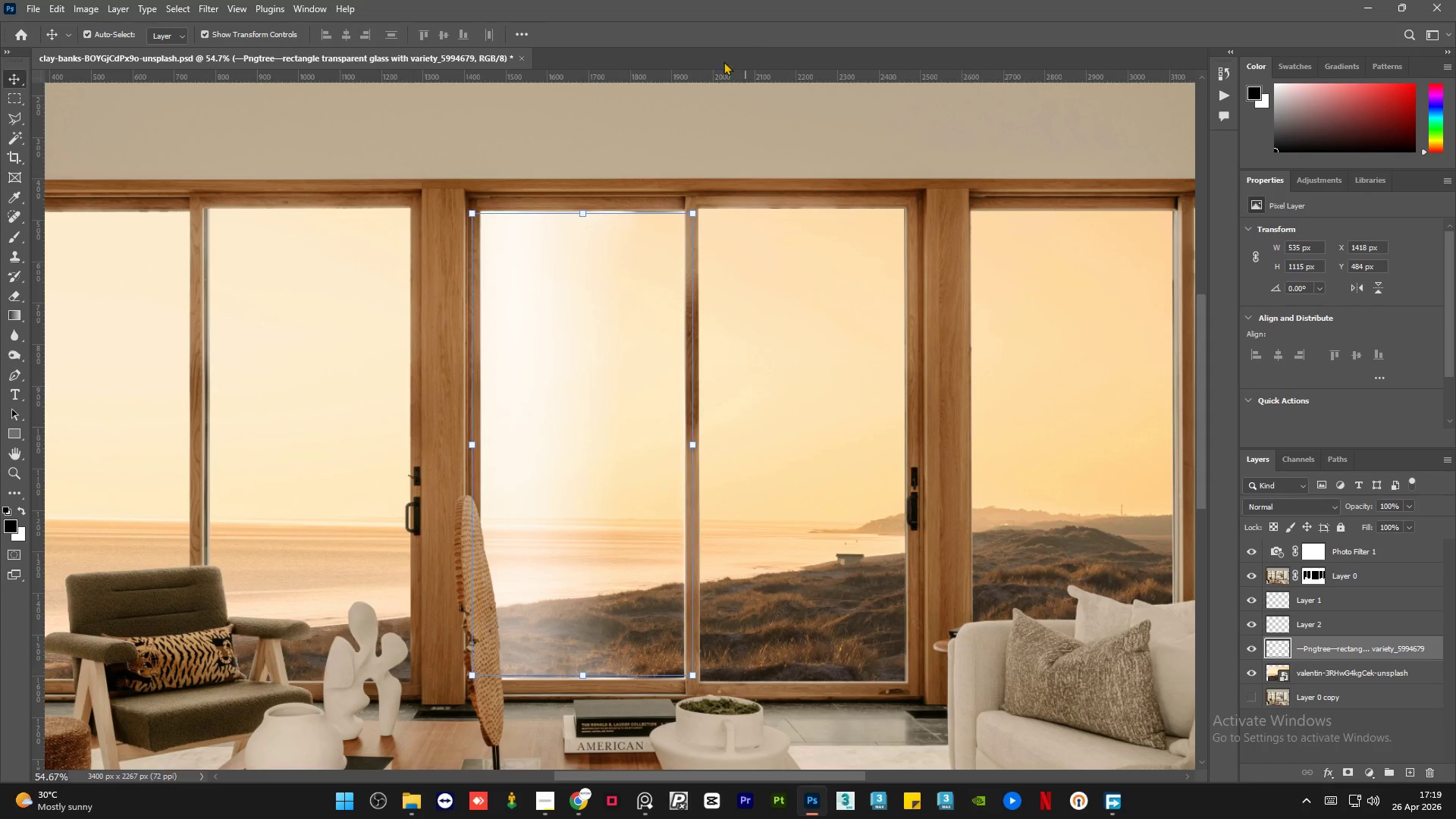 
hold_key(key=AltLeft, duration=1.69)
scroll: coordinate [549, 288], scroll_direction: up, amount: 21.0
 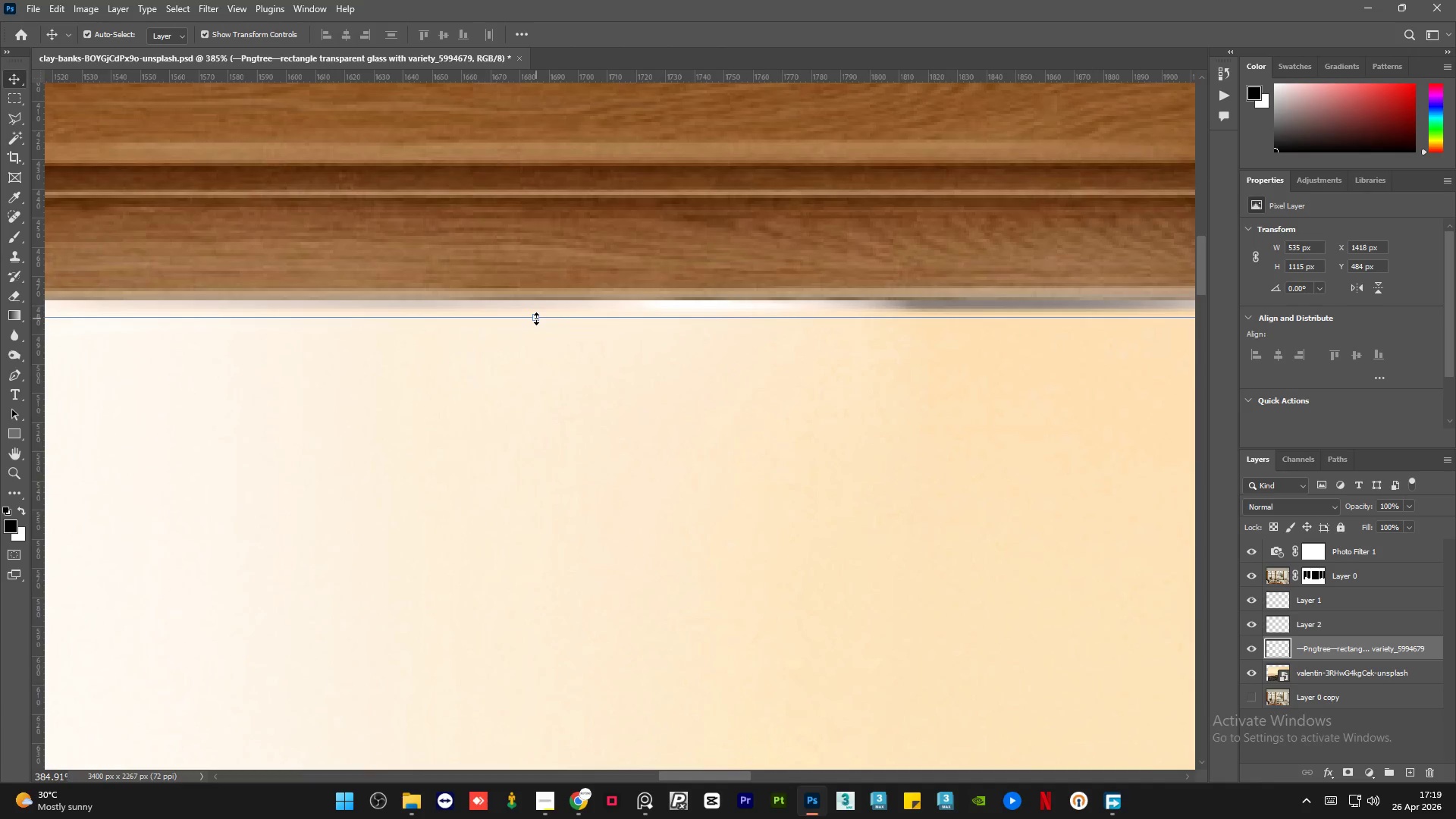 
left_click_drag(start_coordinate=[536, 318], to_coordinate=[541, 303])
 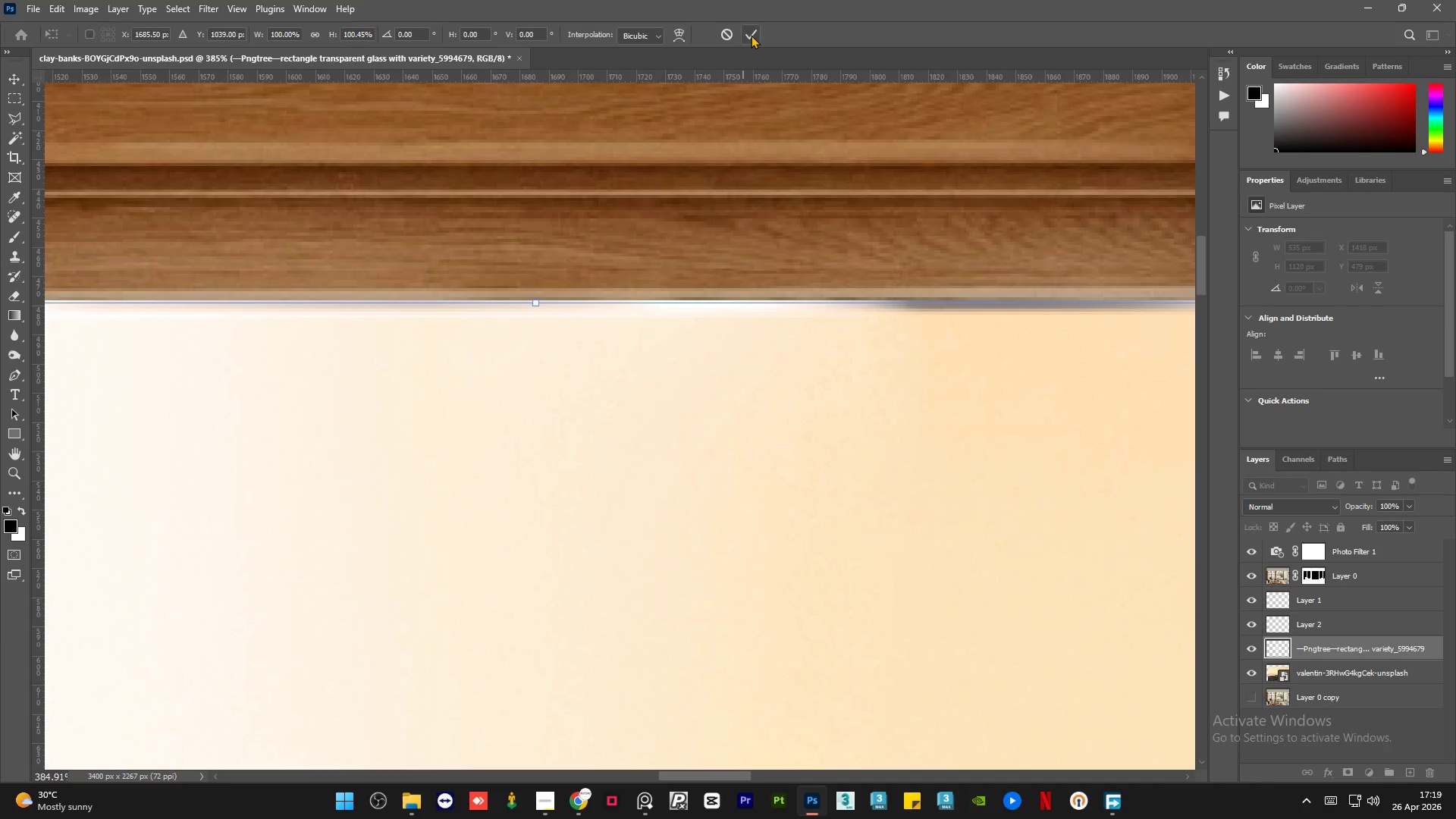 
left_click([751, 35])
 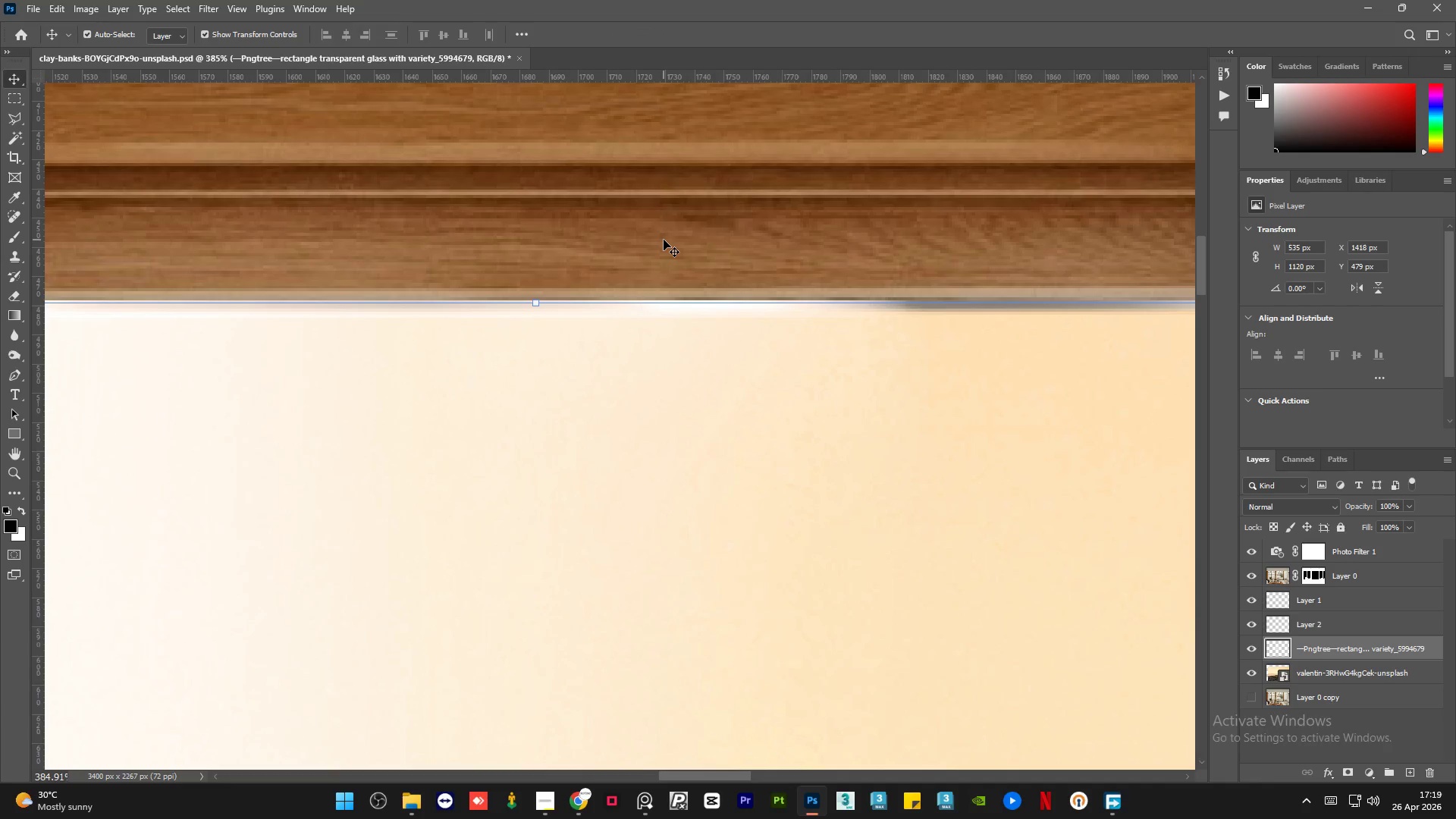 
hold_key(key=AltLeft, duration=1.91)
scroll: coordinate [469, 315], scroll_direction: down, amount: 26.0
 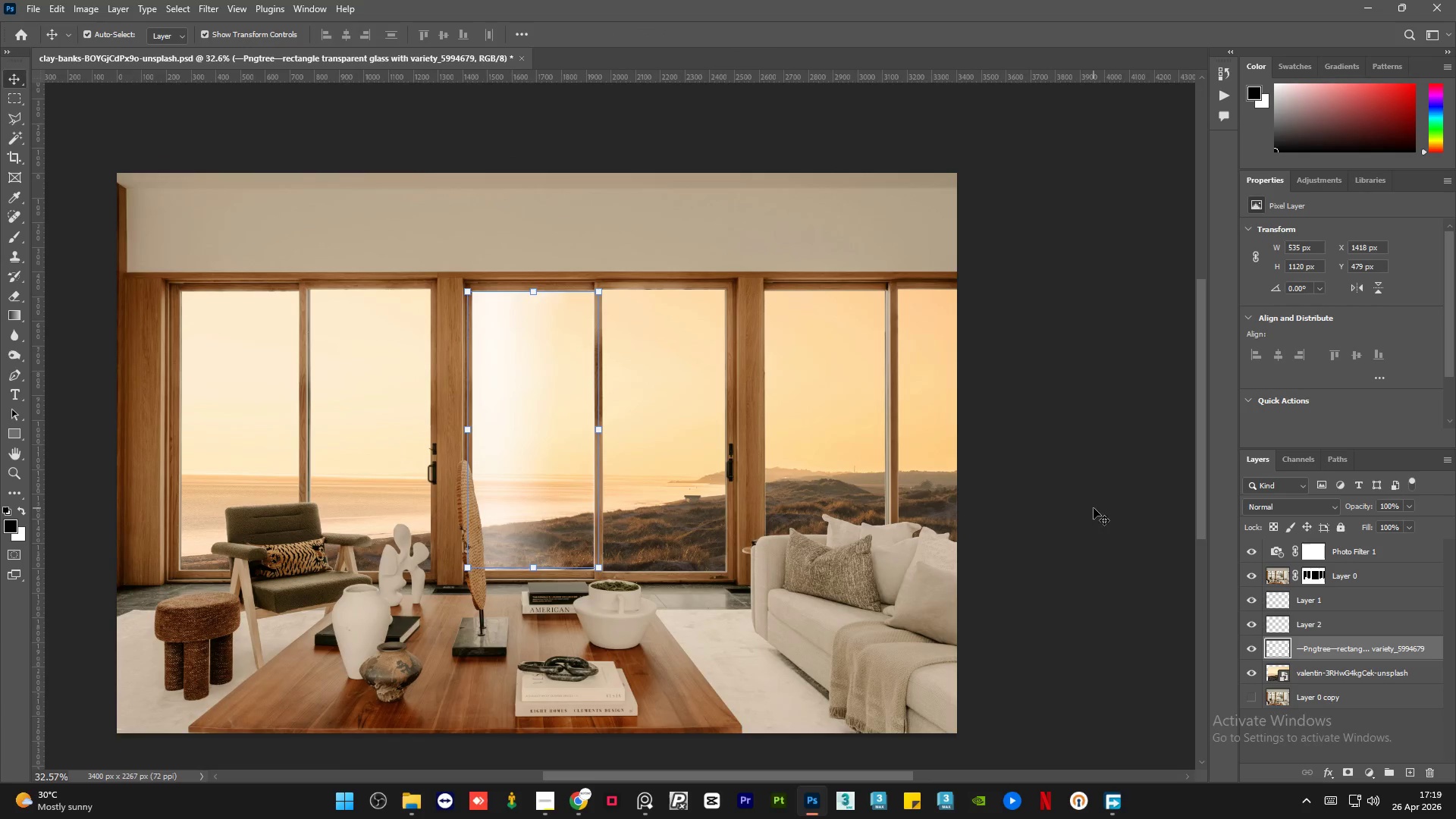 
left_click([1105, 511])
 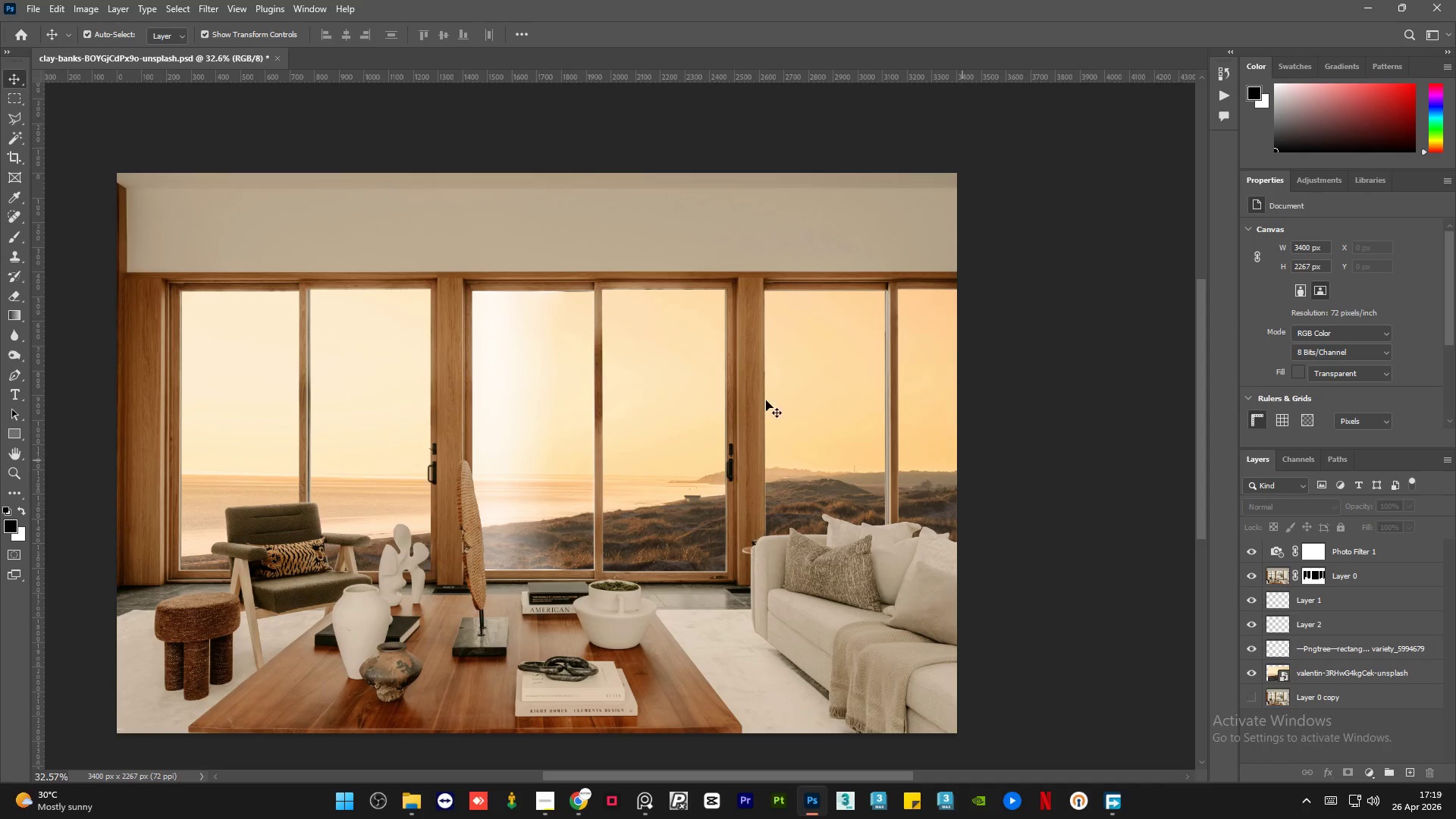 
hold_key(key=AltLeft, duration=3.95)
scroll: coordinate [579, 256], scroll_direction: up, amount: 21.0
 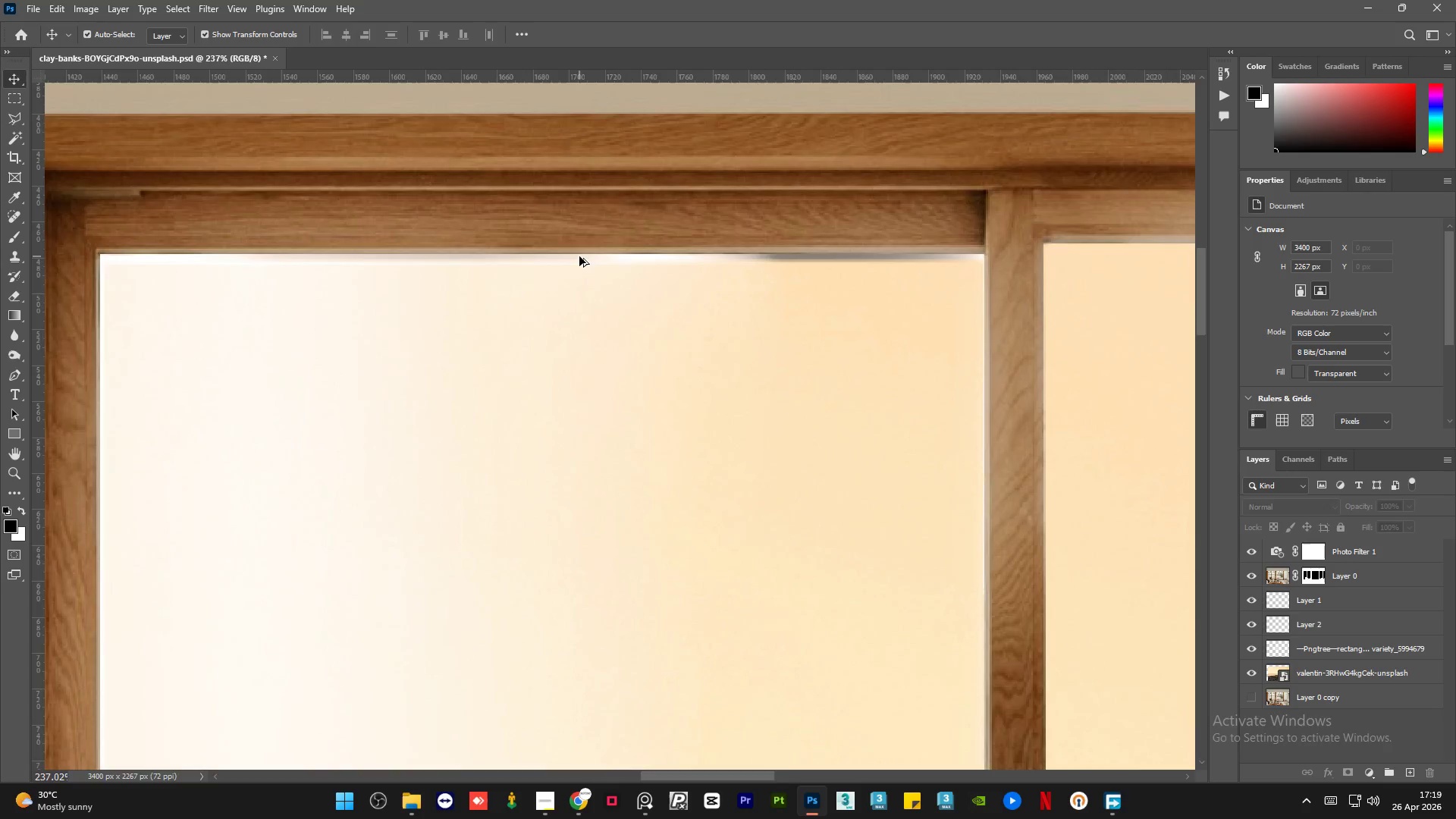 
scroll: coordinate [579, 256], scroll_direction: down, amount: 20.0
 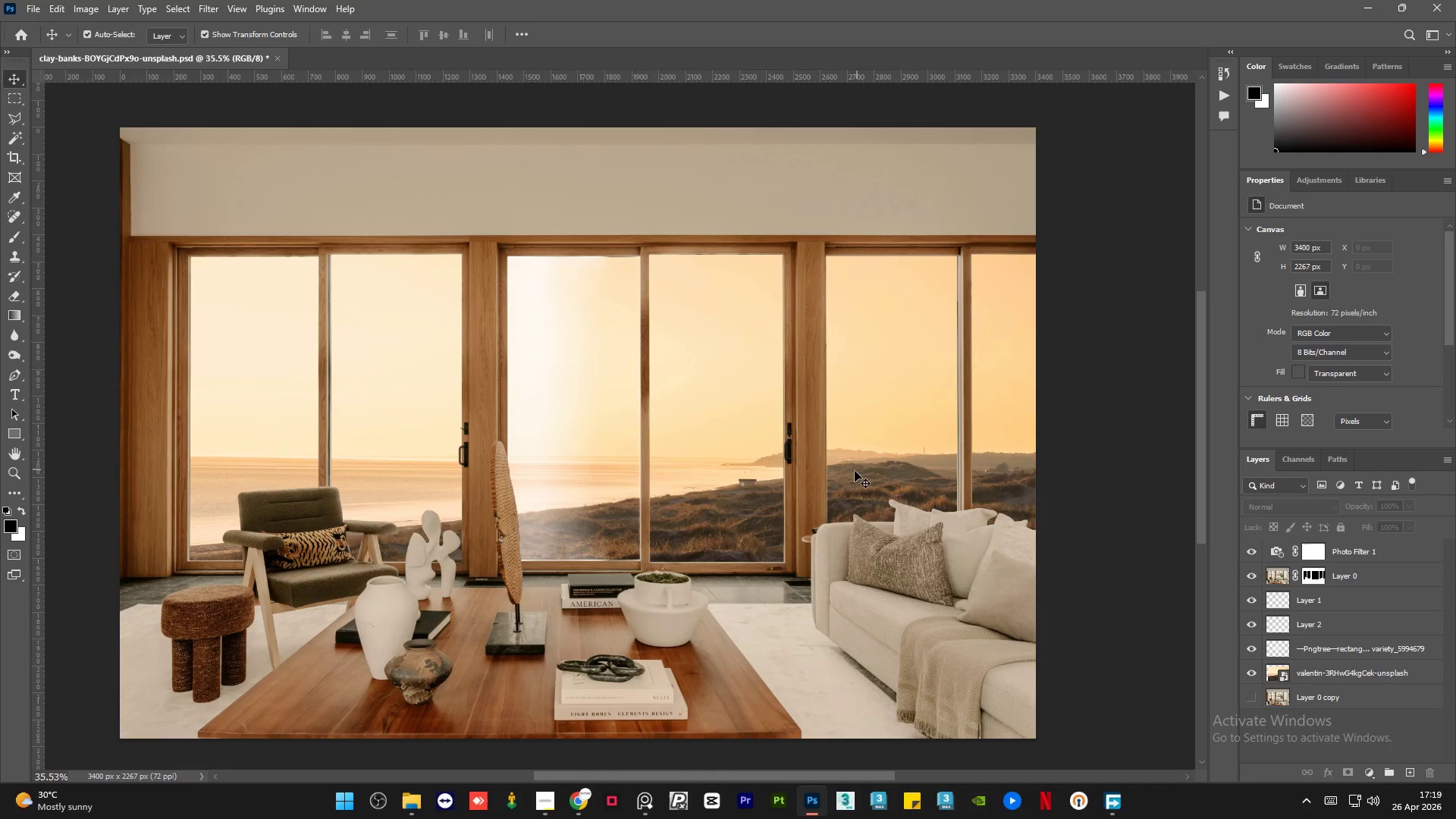 
hold_key(key=AltLeft, duration=2.84)
scroll: coordinate [563, 678], scroll_direction: up, amount: 3.0
 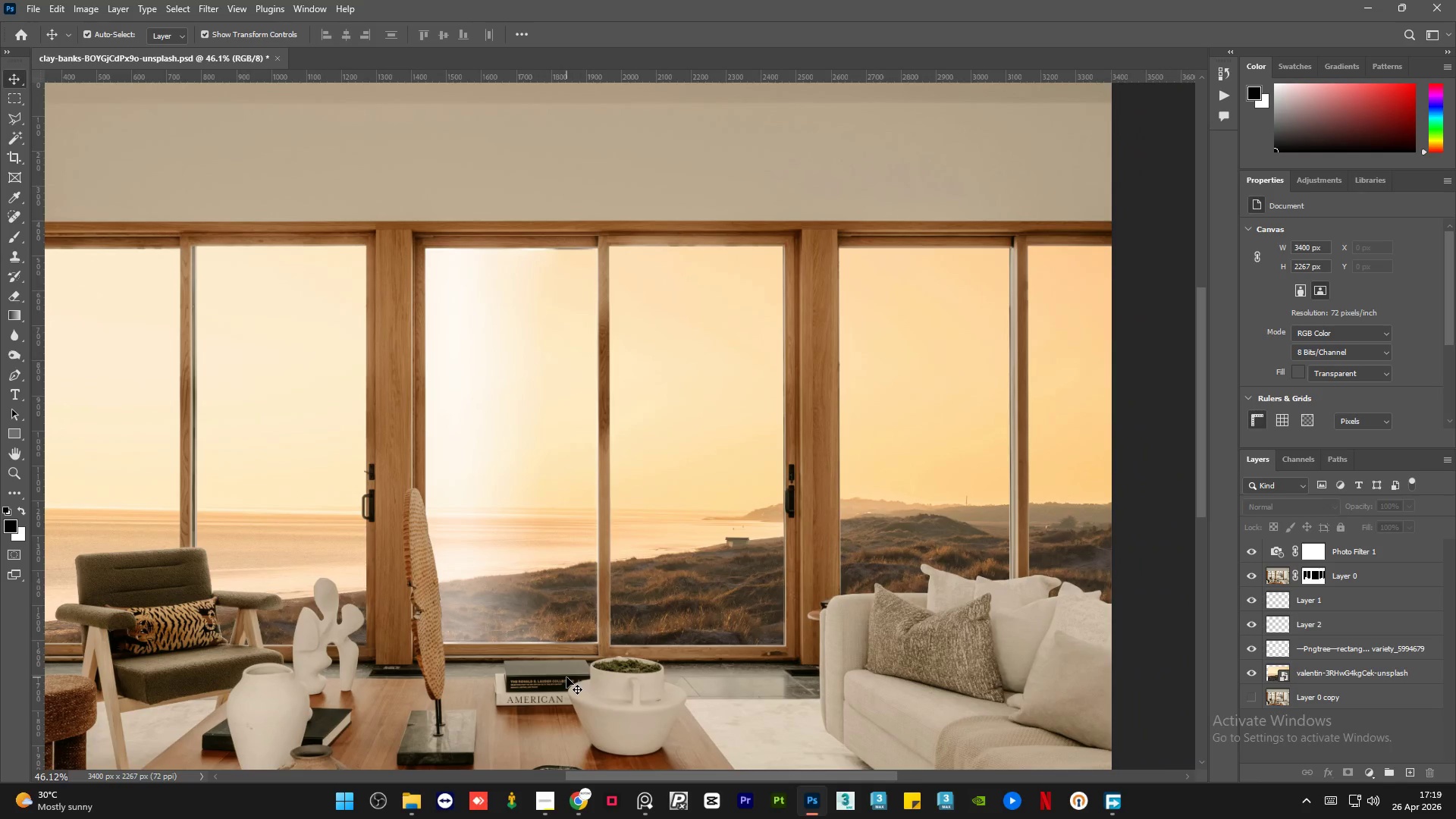 
wait(15.62)
 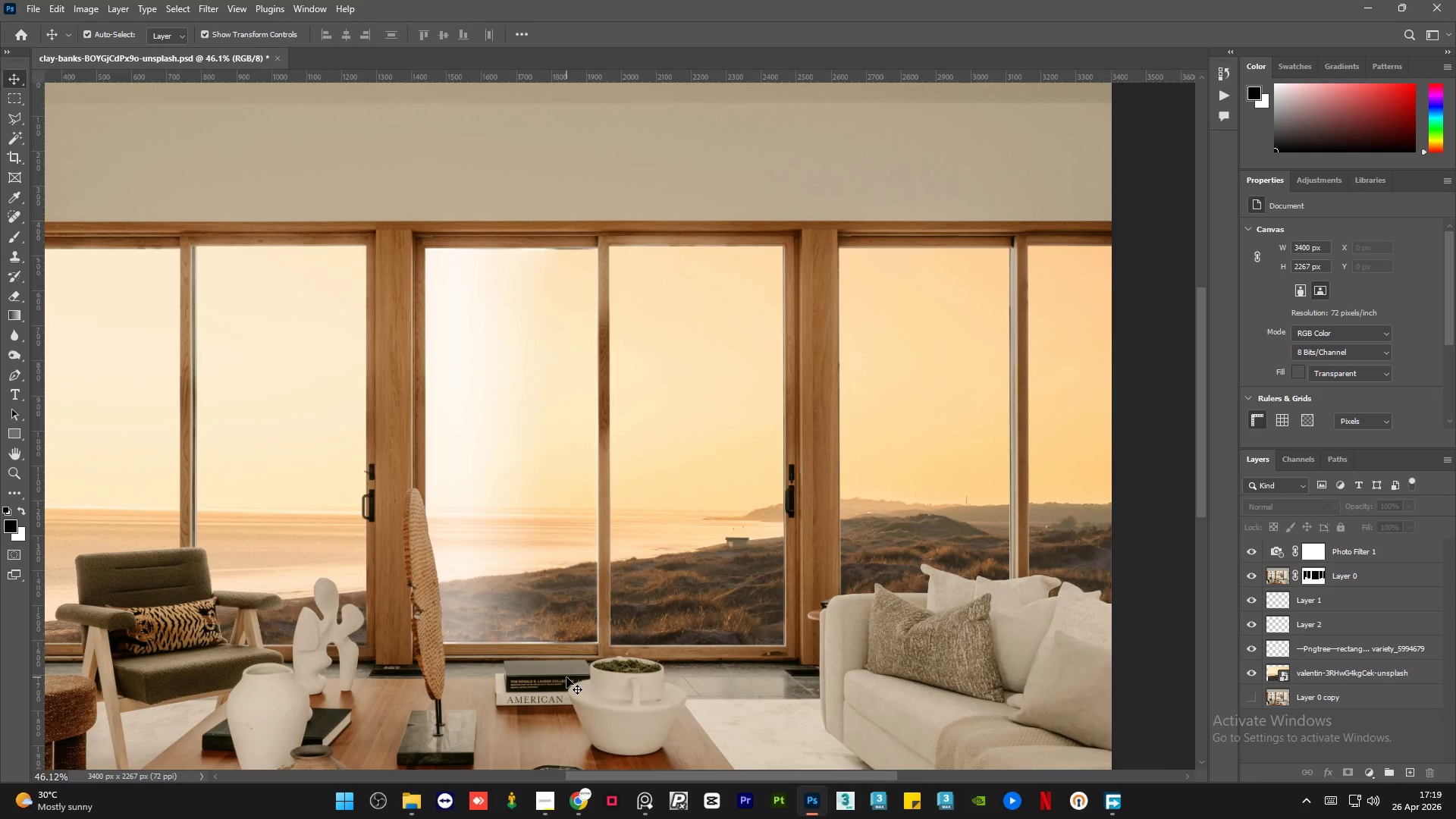 
left_click([1357, 603])
 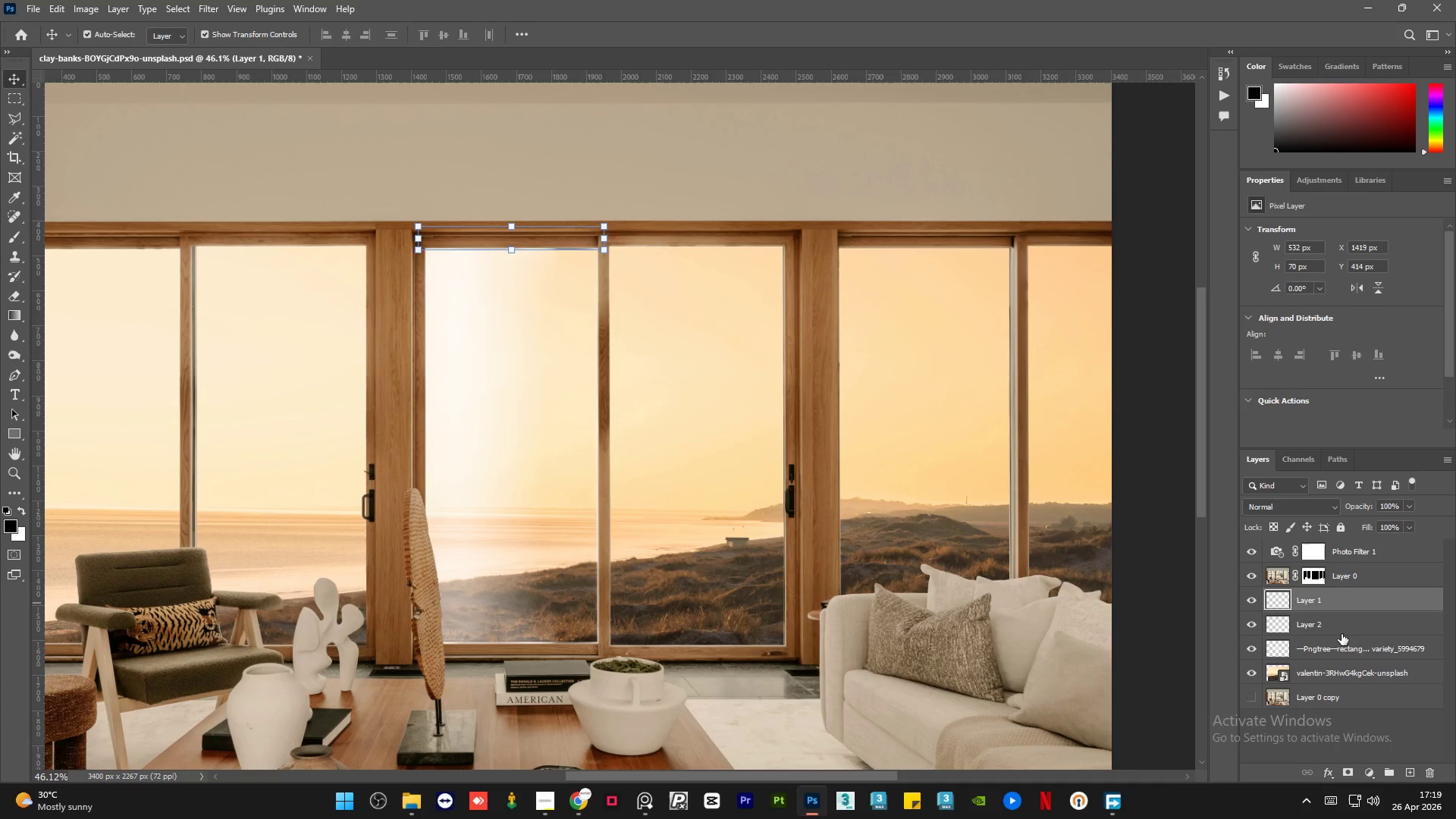 
hold_key(key=ControlLeft, duration=0.78)
left_click([1341, 634])
 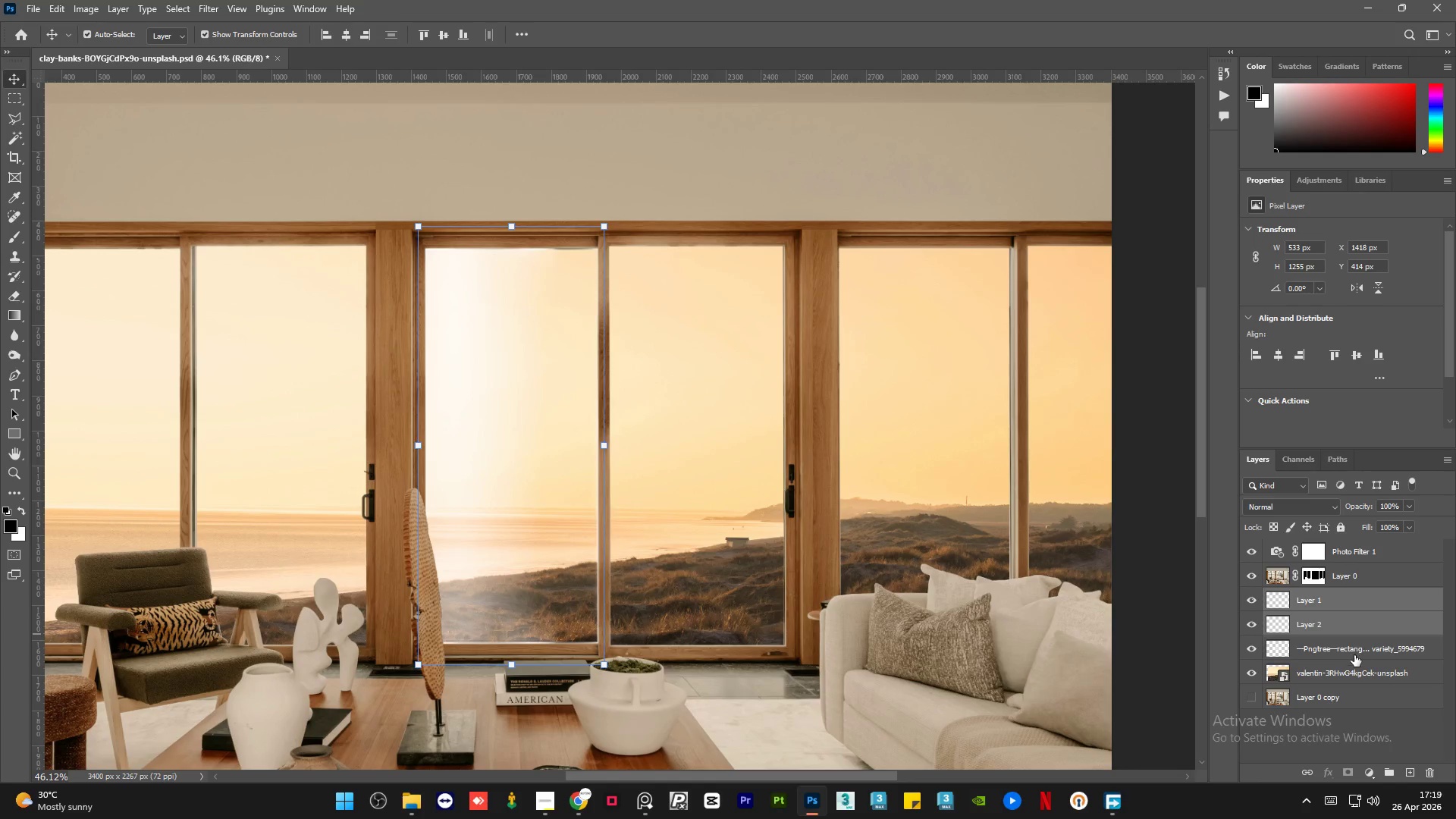 
left_click([1369, 662])
 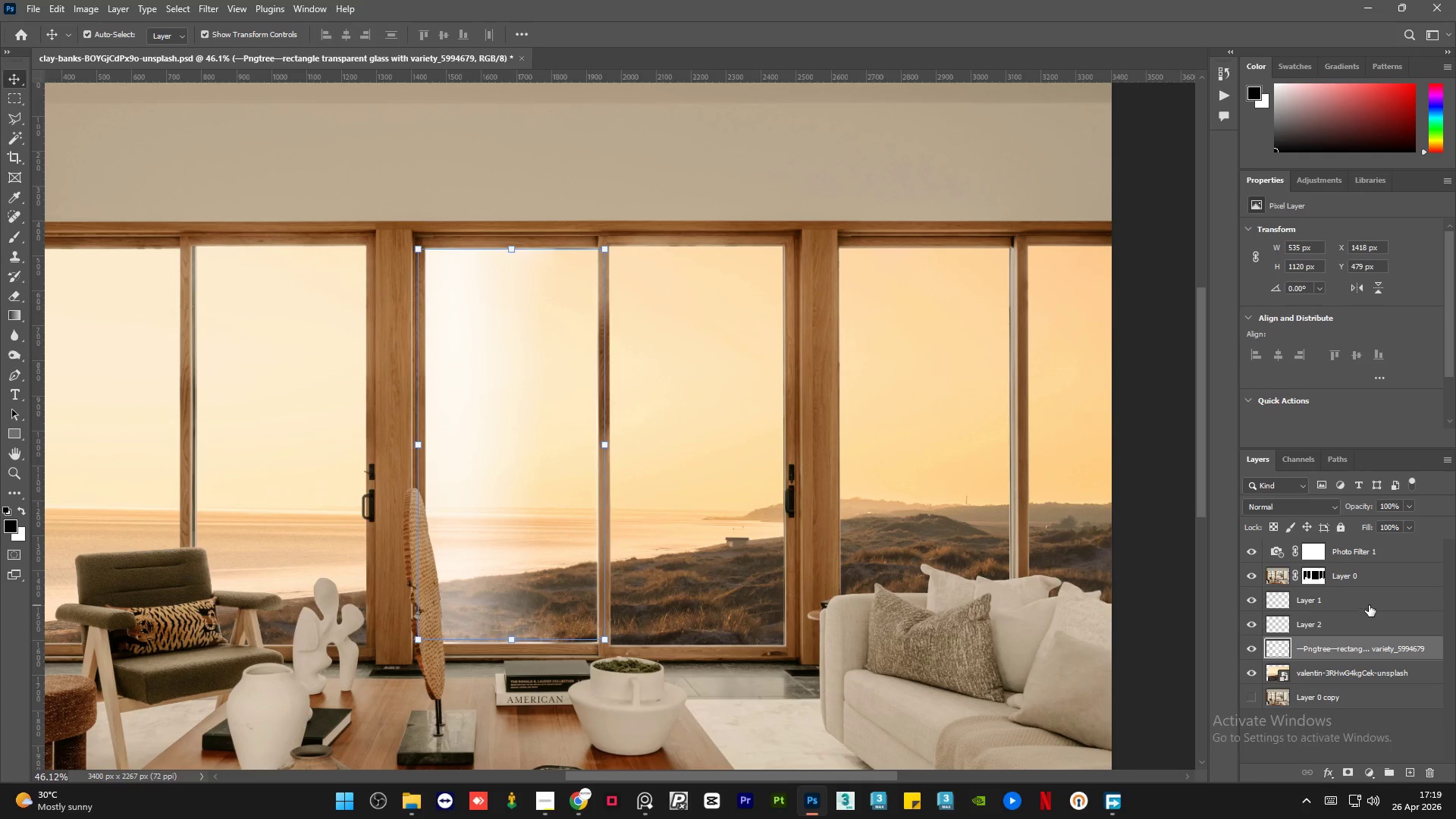 
left_click([1369, 605])
 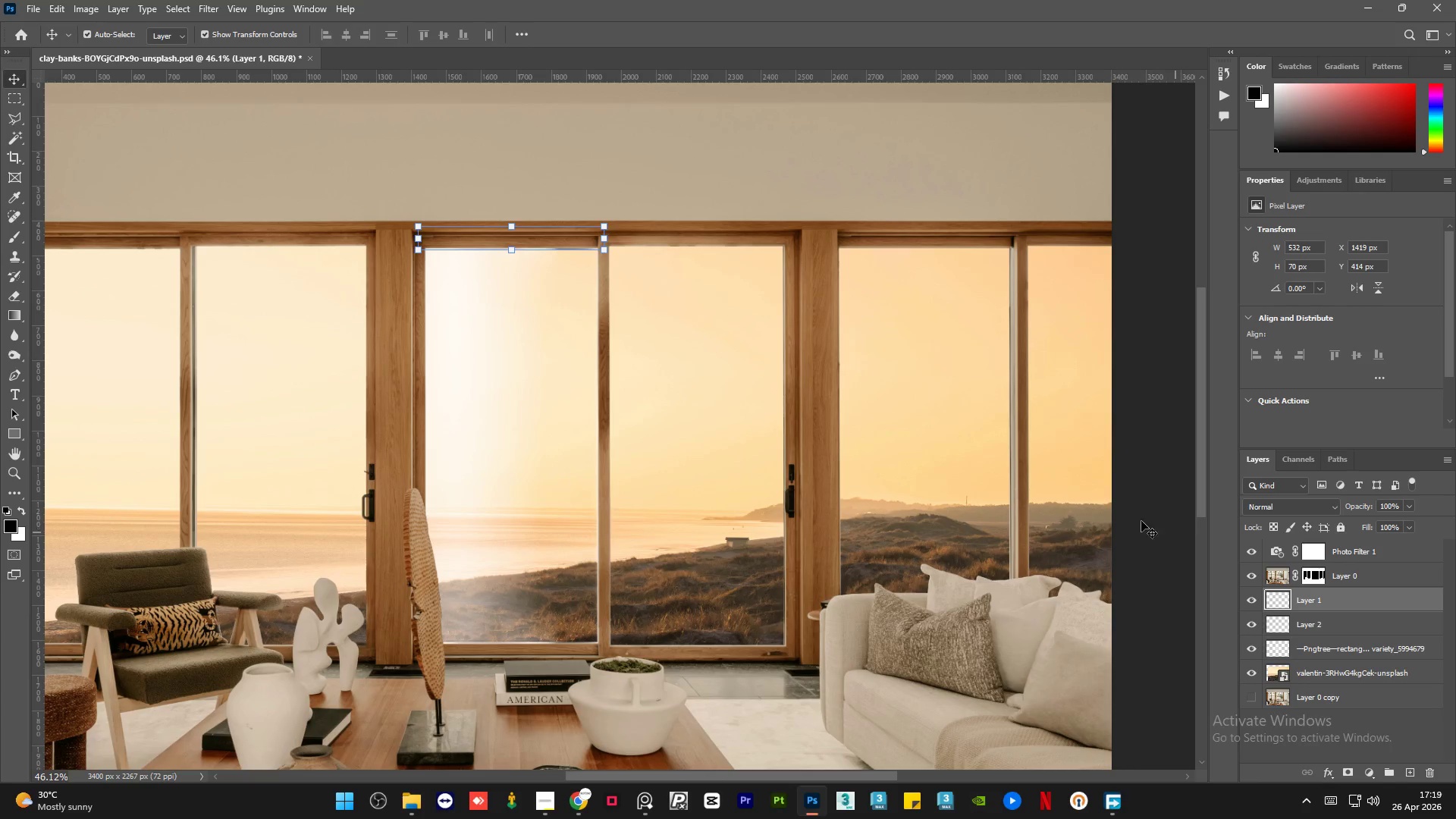 
hold_key(key=AltLeft, duration=3.81)
scroll: coordinate [539, 229], scroll_direction: up, amount: 12.0
 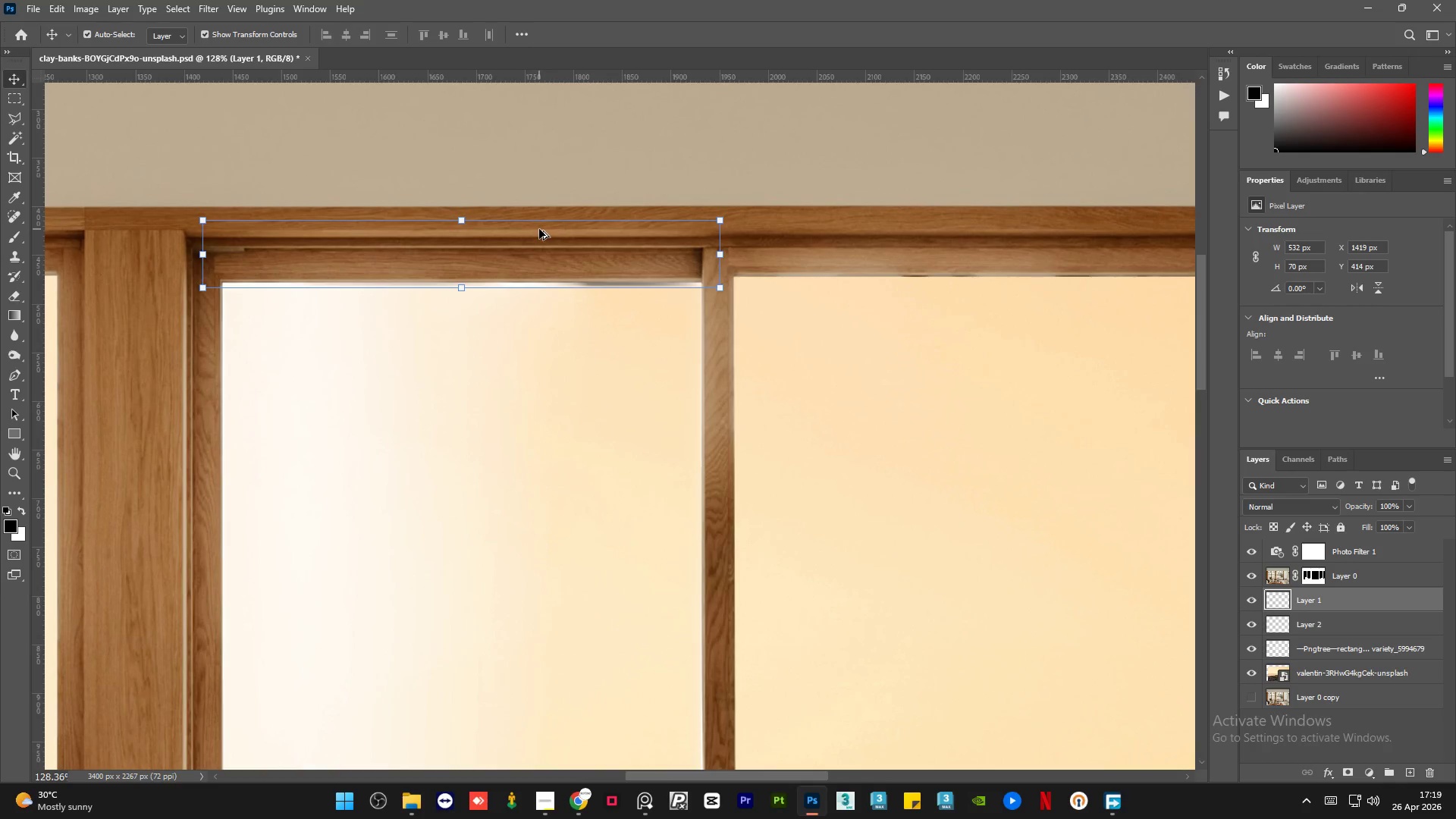 
scroll: coordinate [539, 229], scroll_direction: down, amount: 7.0
 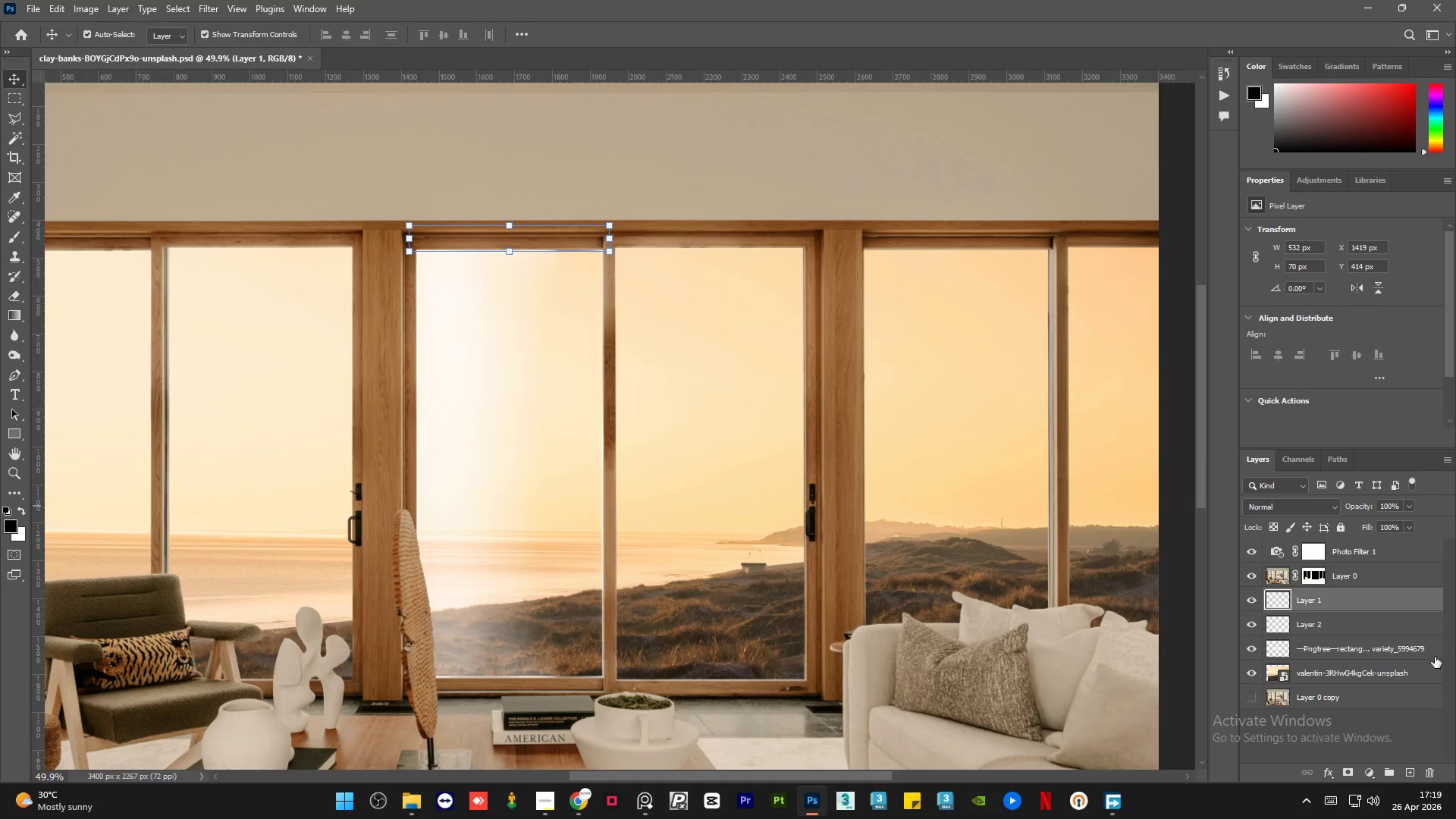 
hold_key(key=ControlLeft, duration=0.67)
 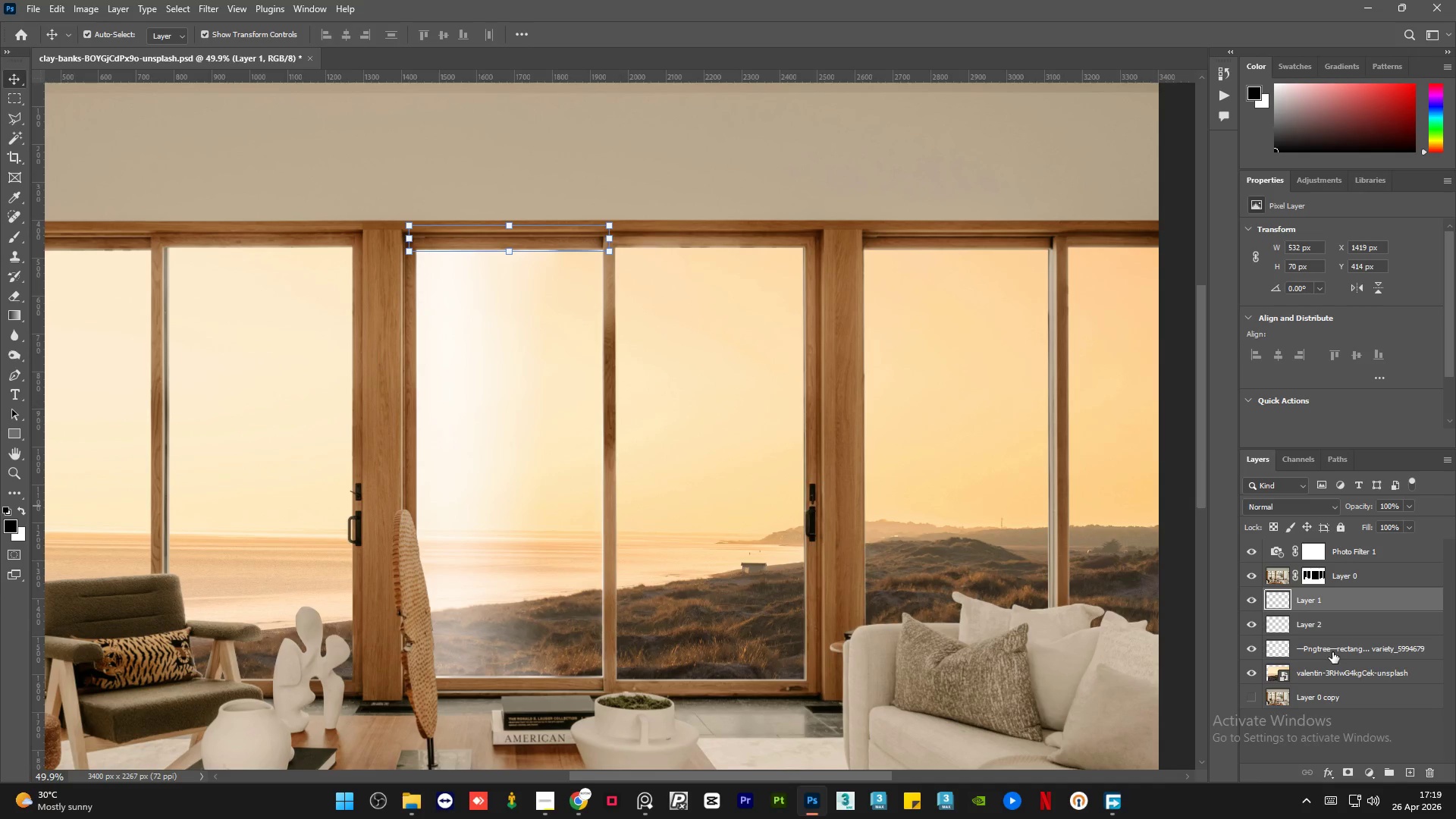 
hold_key(key=ShiftLeft, duration=0.58)
left_click([1332, 652])
 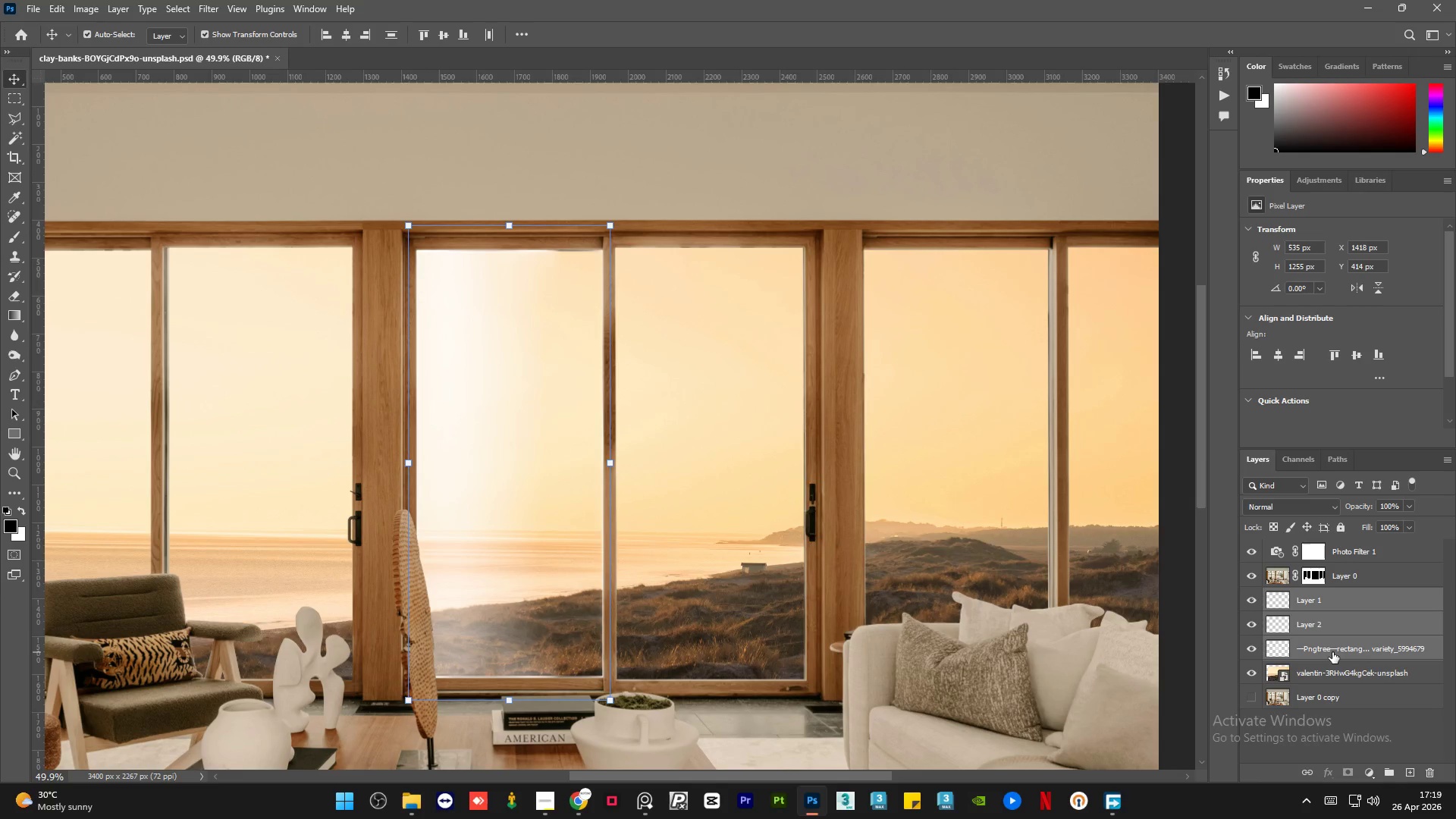 
hold_key(key=ControlLeft, duration=1.19)
 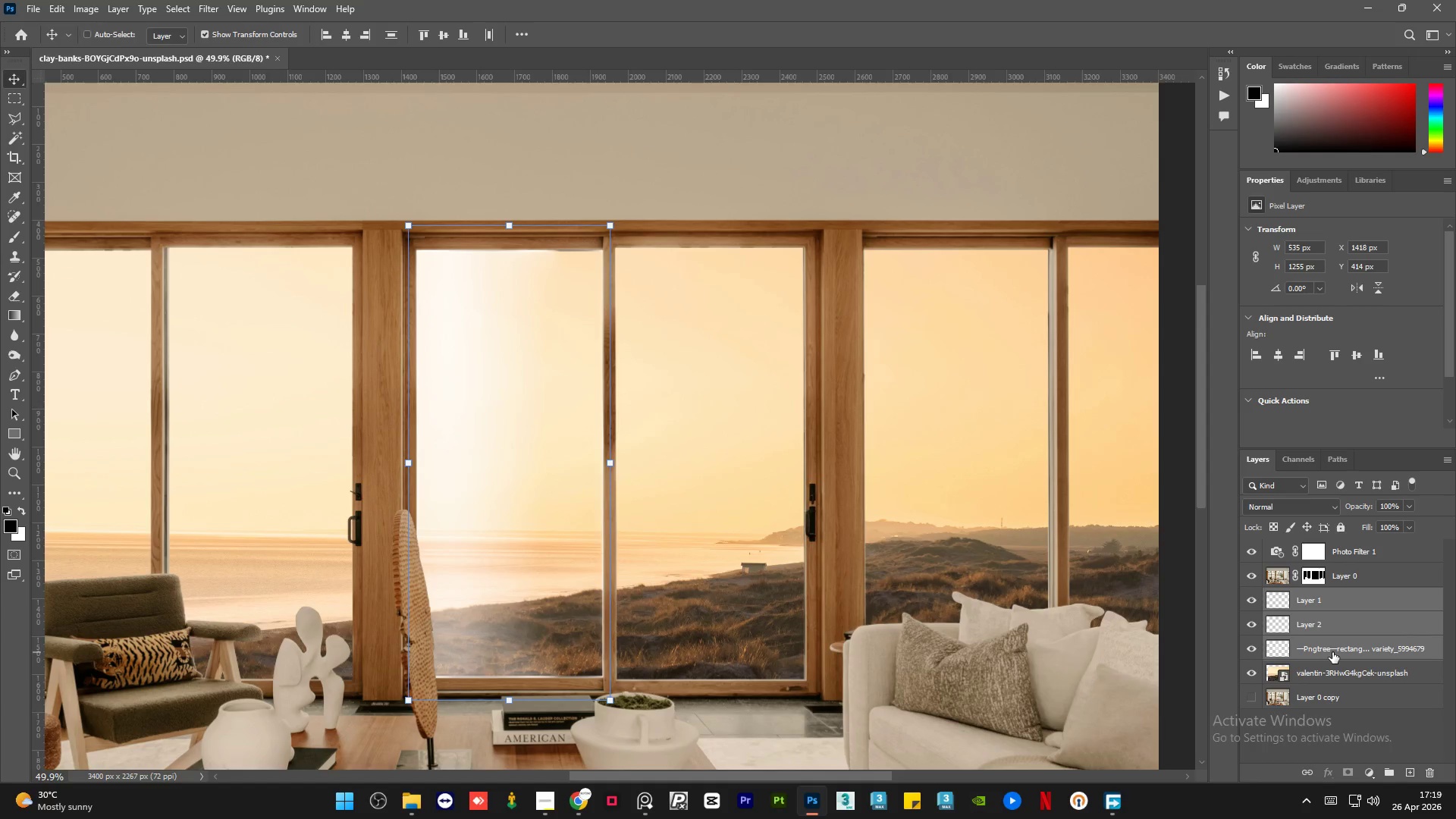 
key(Control+J)
 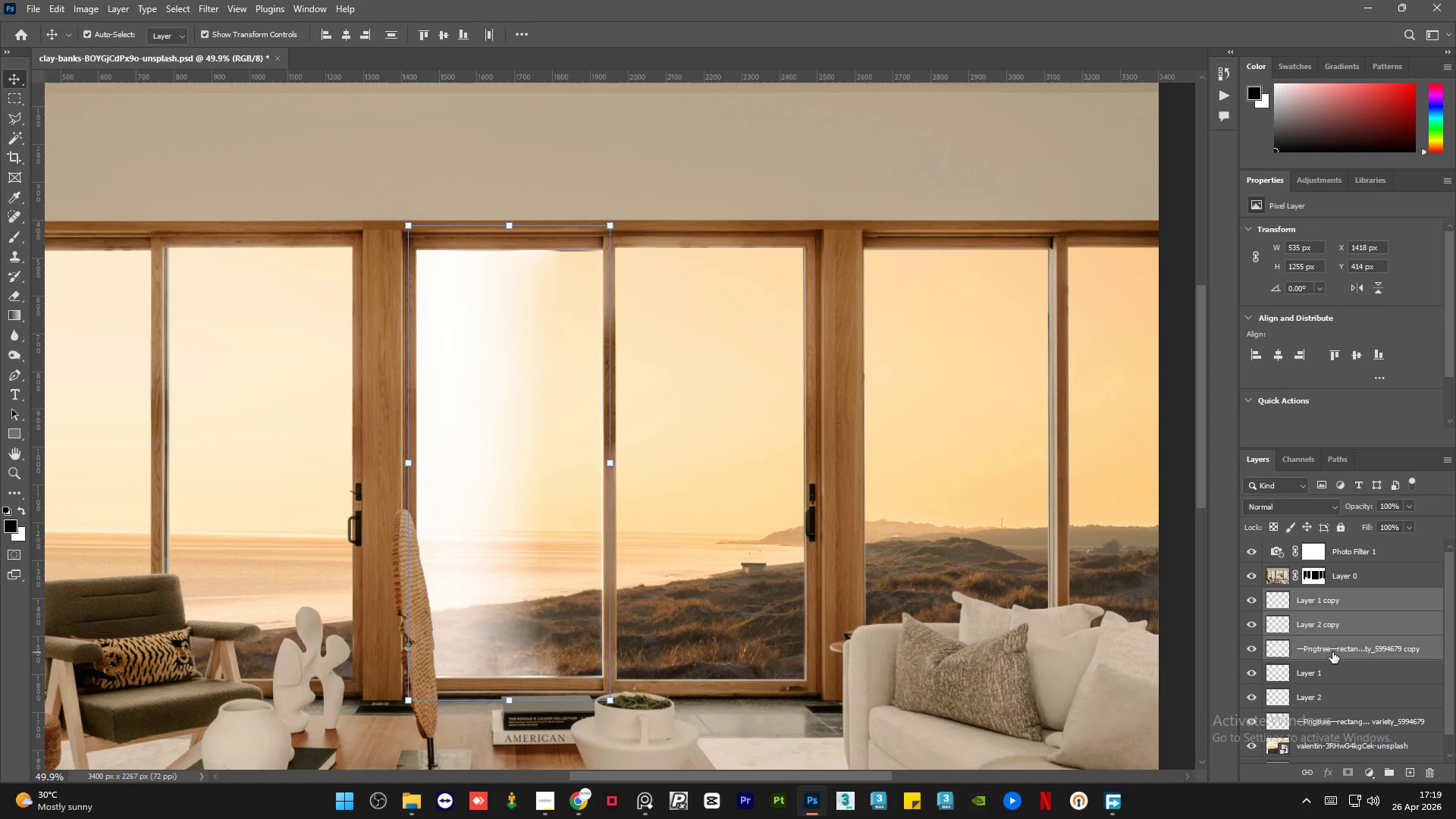 
key(Control+E)
 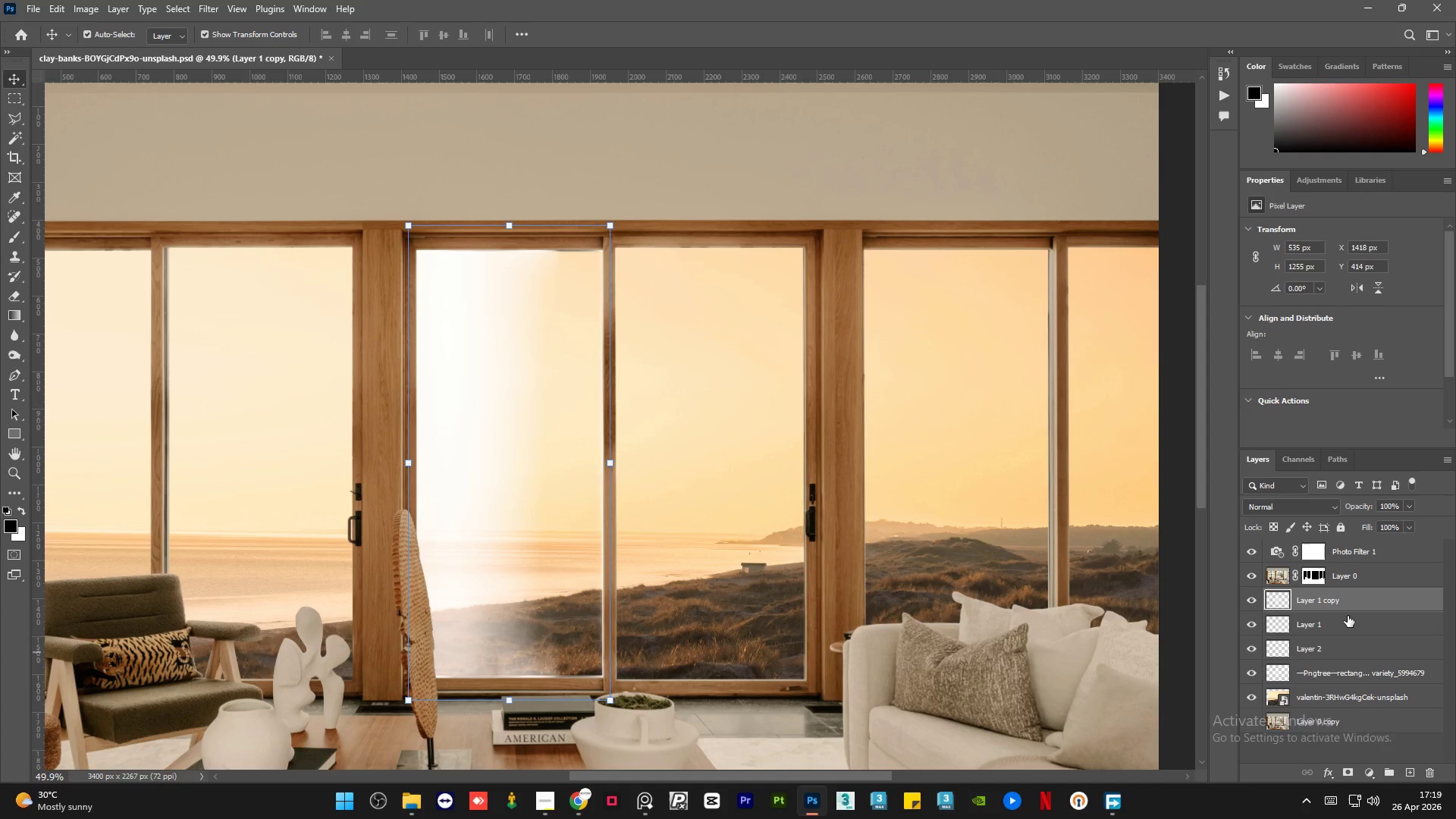 
left_click([1345, 623])
 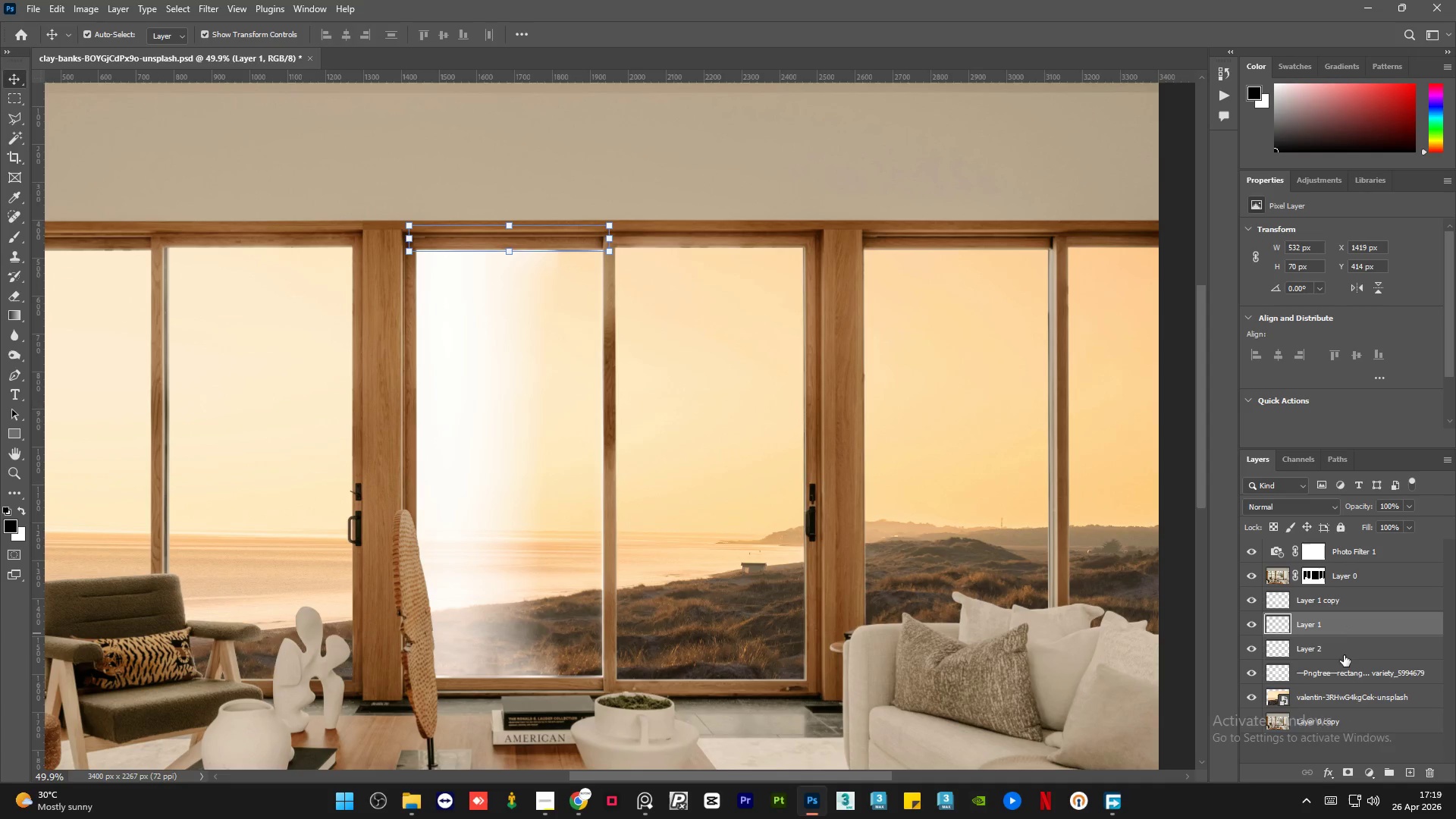 
hold_key(key=ShiftLeft, duration=0.64)
left_click([1343, 672])
 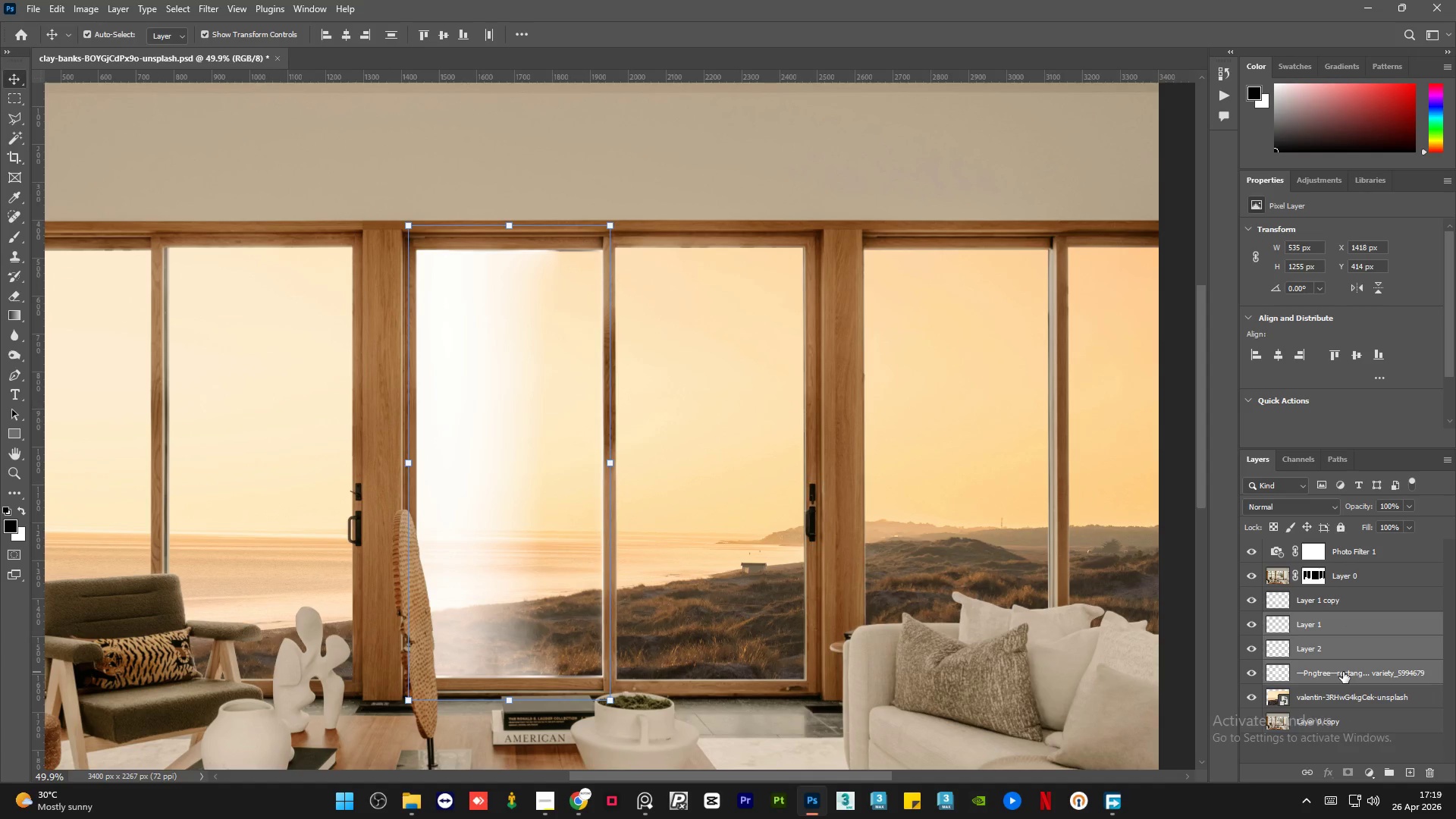 
key(Control+G)
 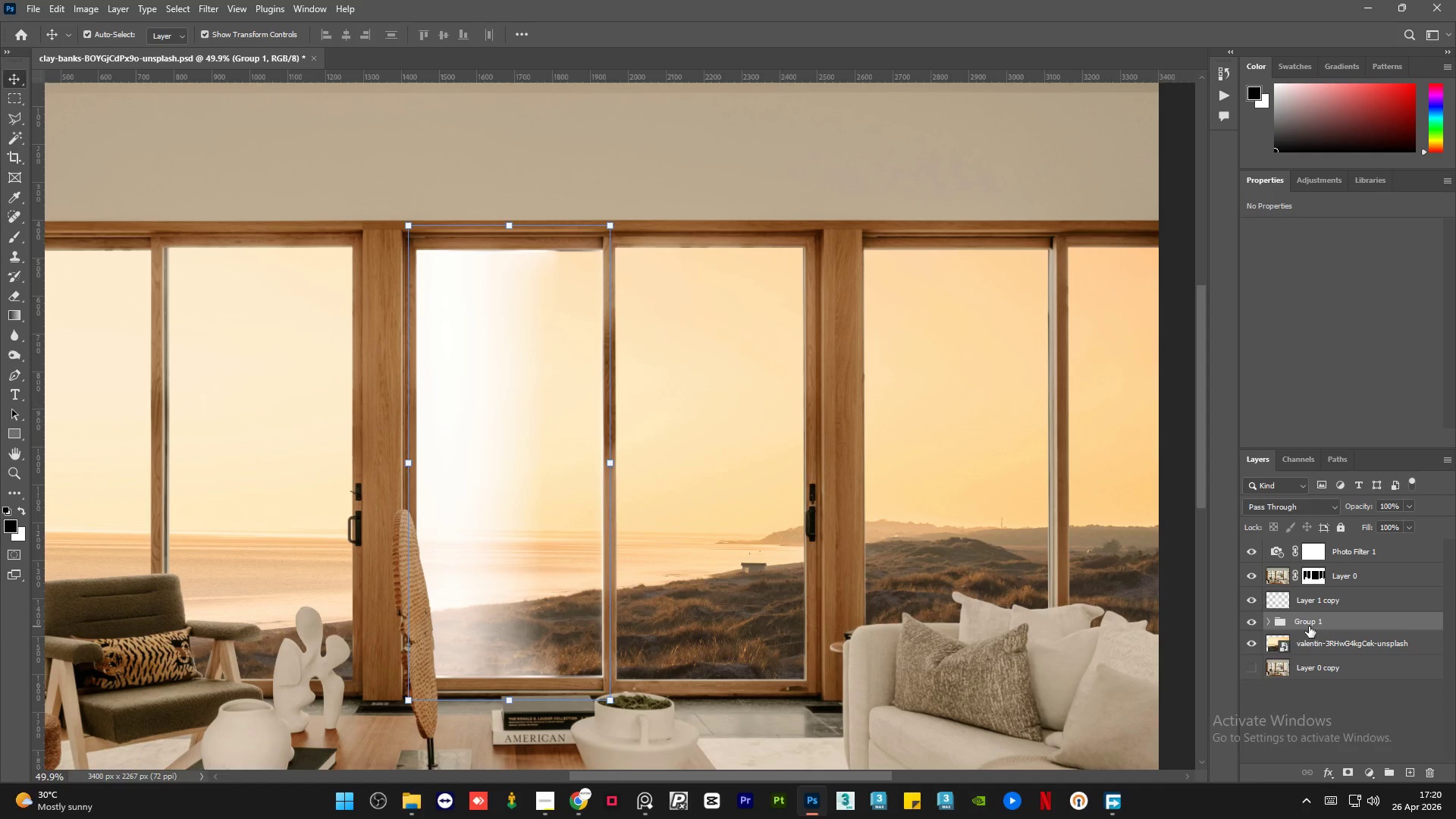 
double_click([1309, 626])
 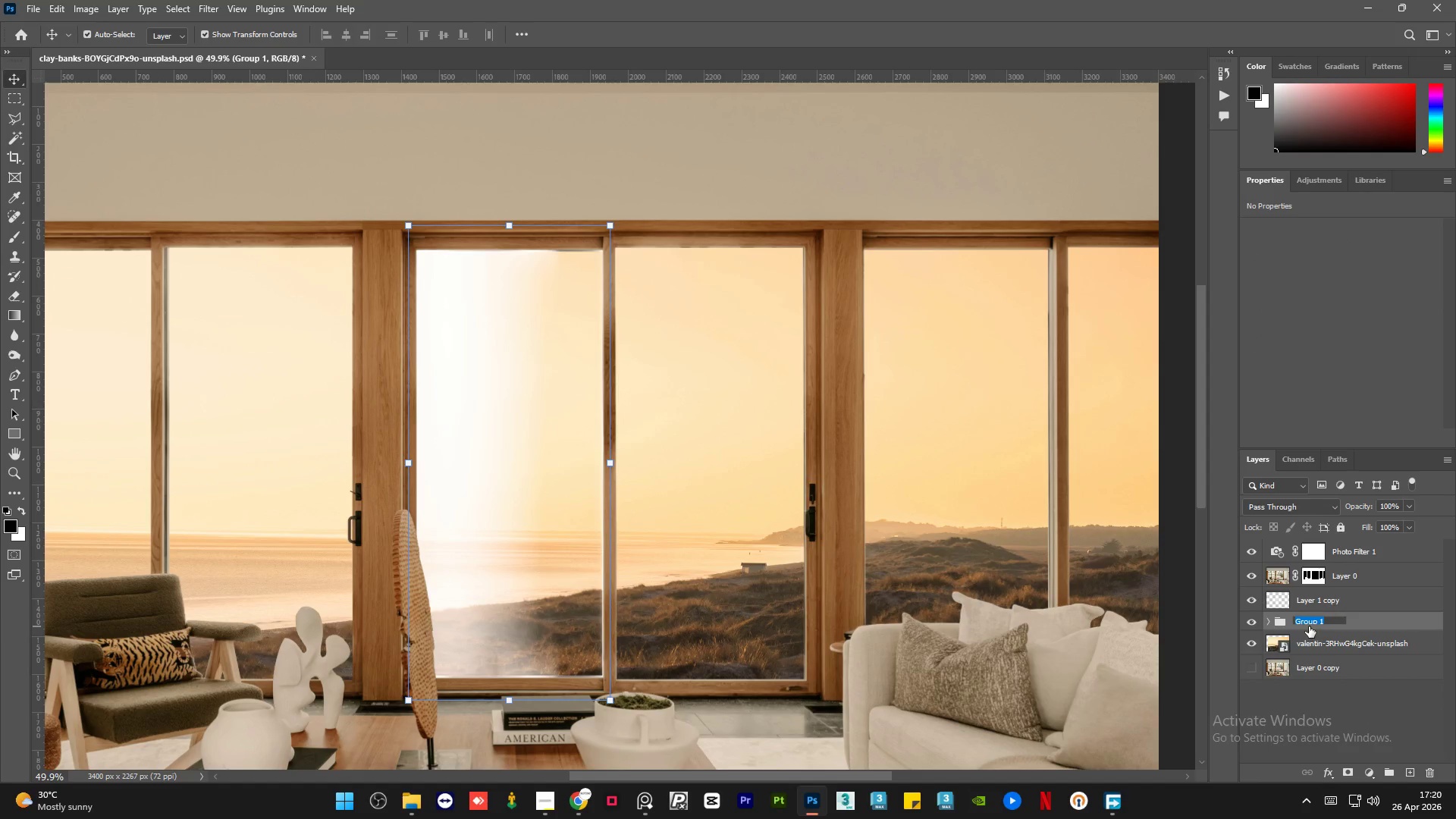 
type(glass backup)
 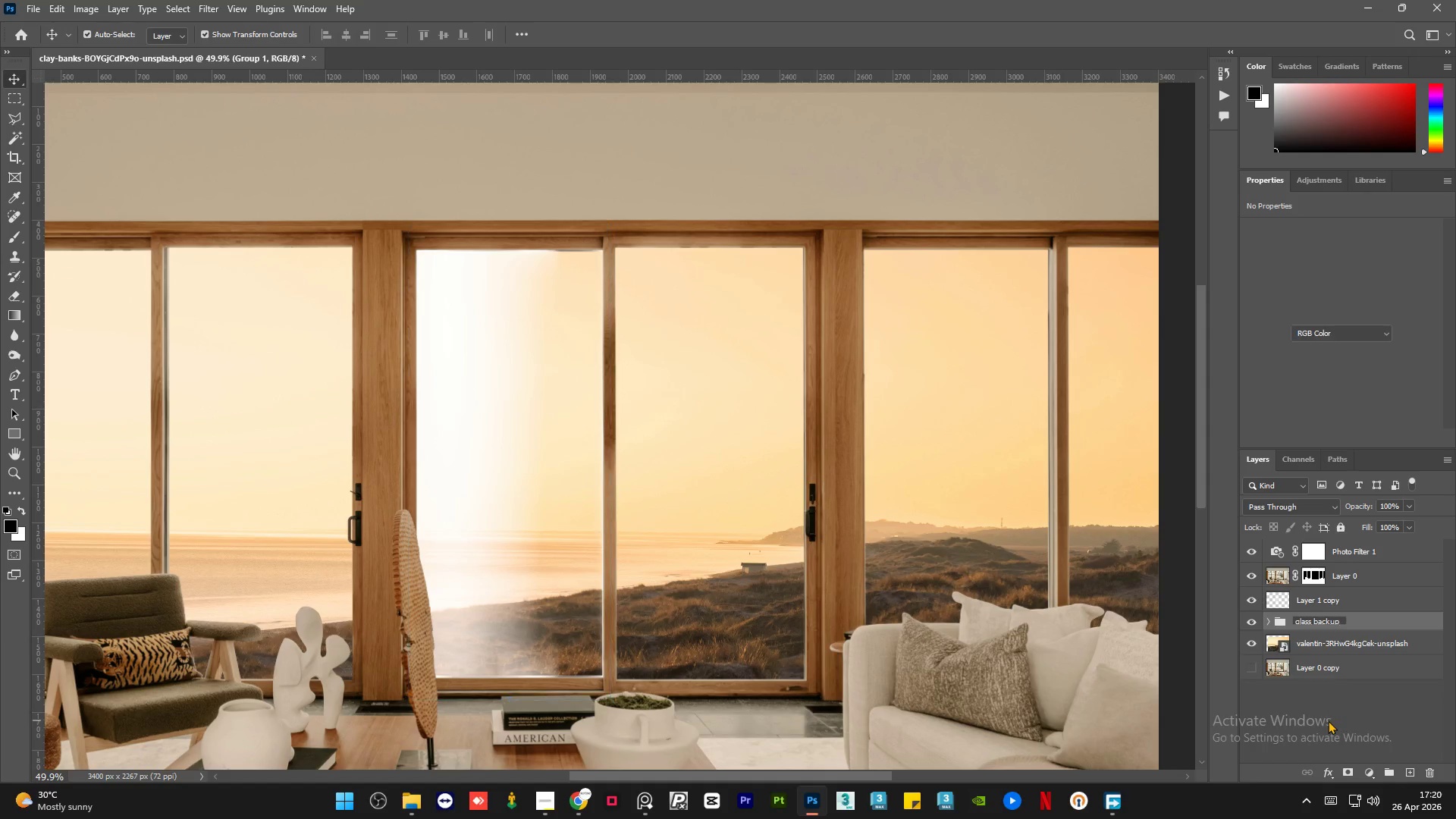 
left_click([1328, 720])
 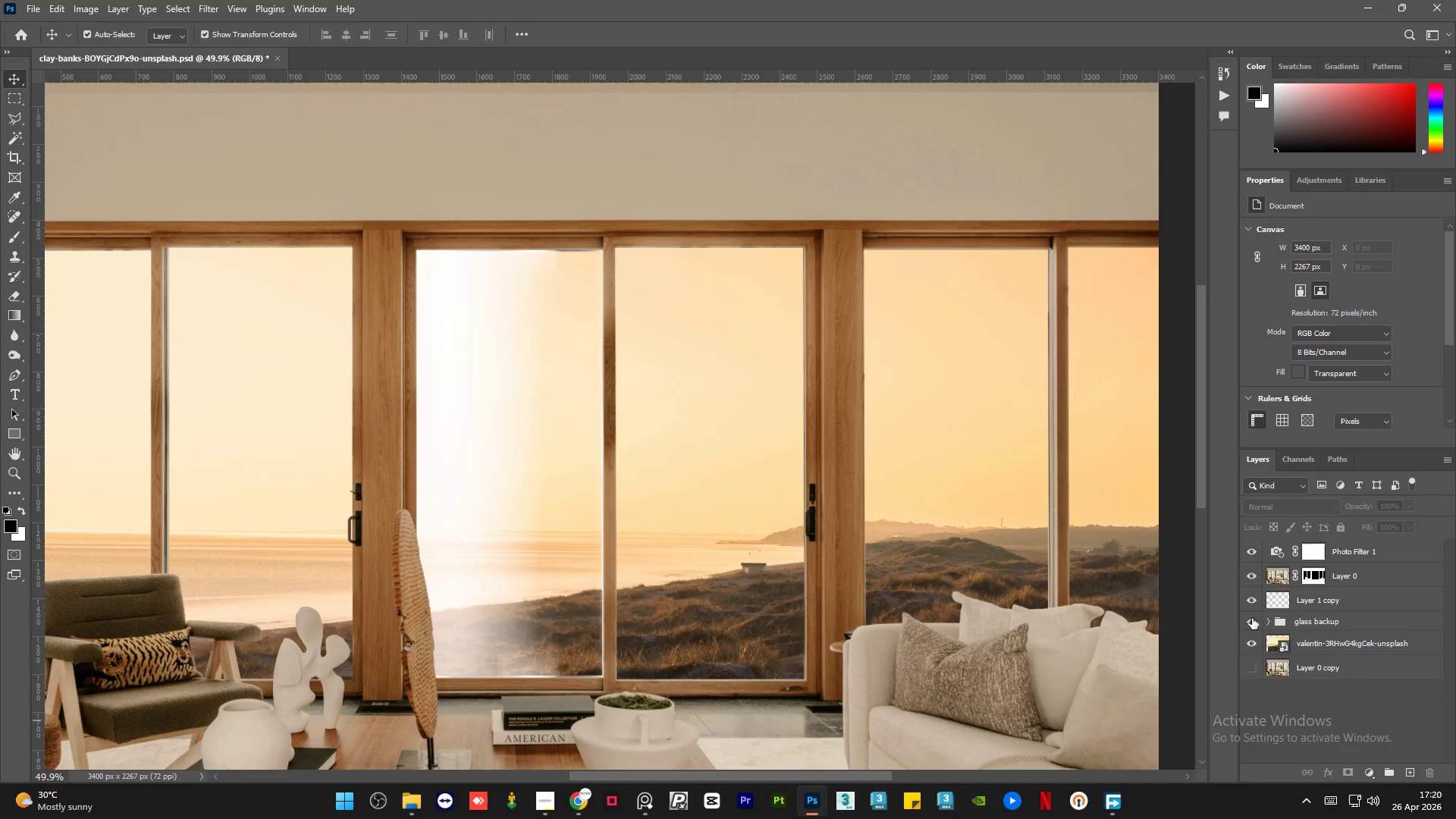 
left_click([1252, 618])
 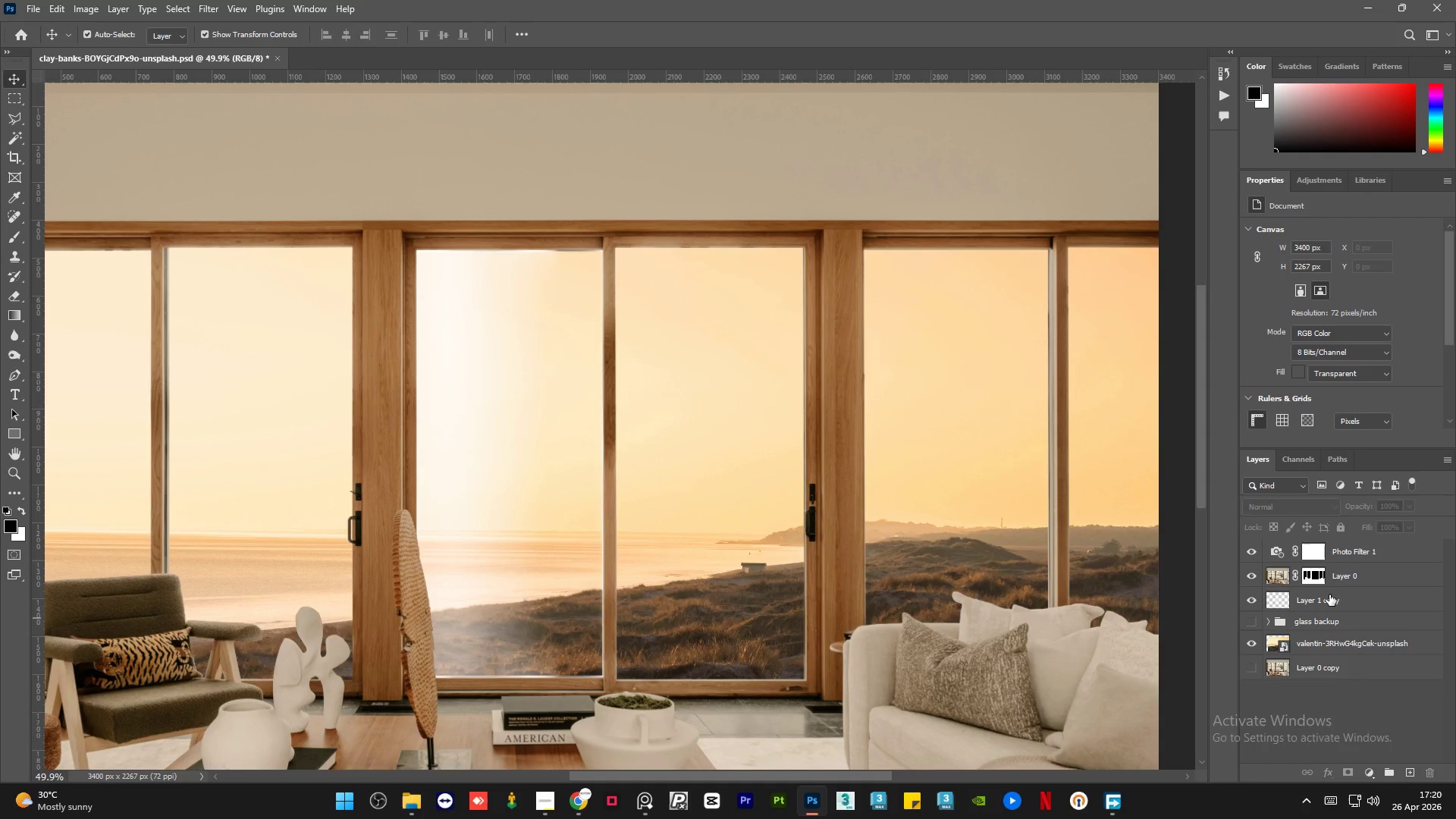 
left_click([1341, 598])
 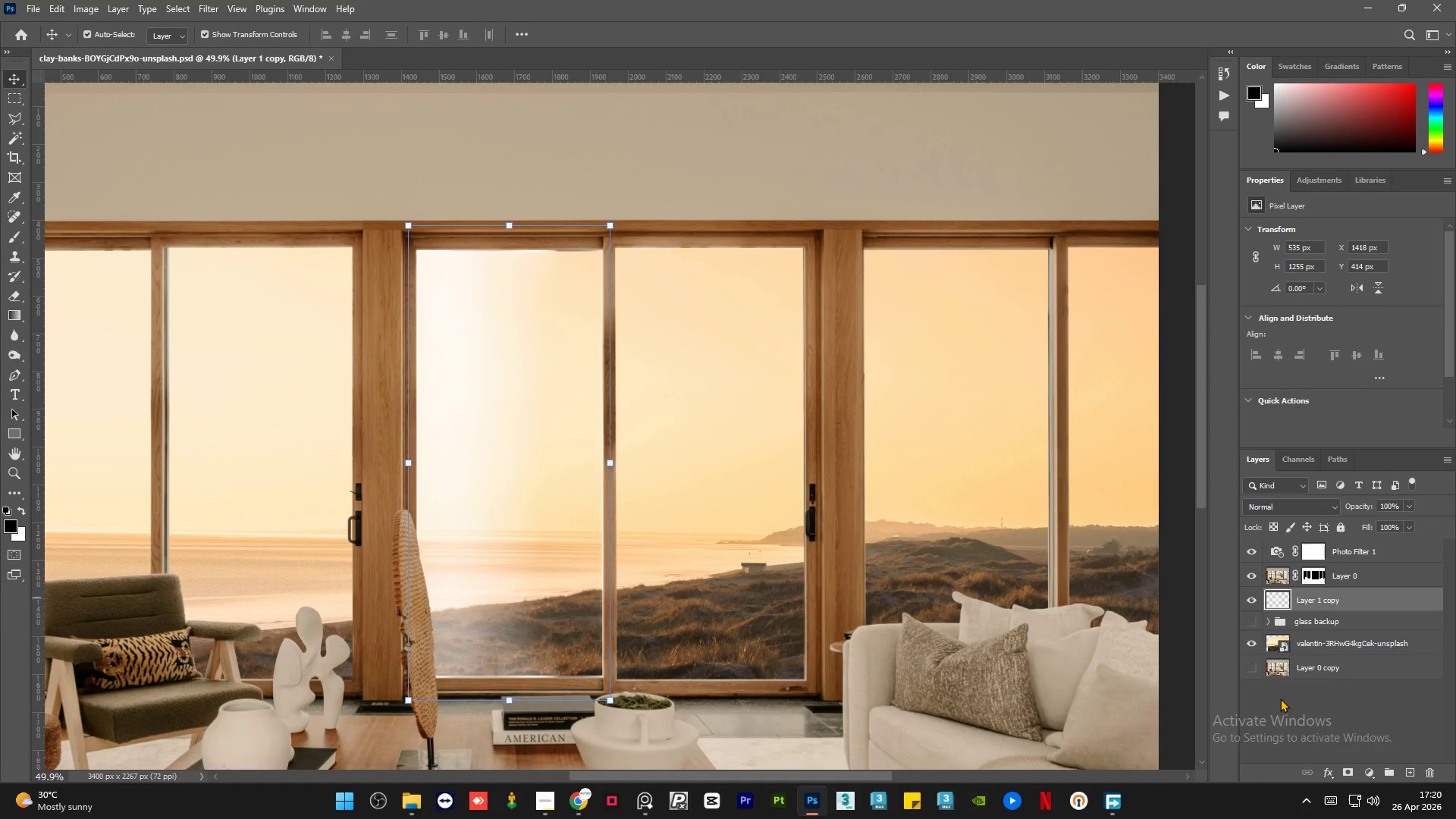 
left_click([1254, 723])
 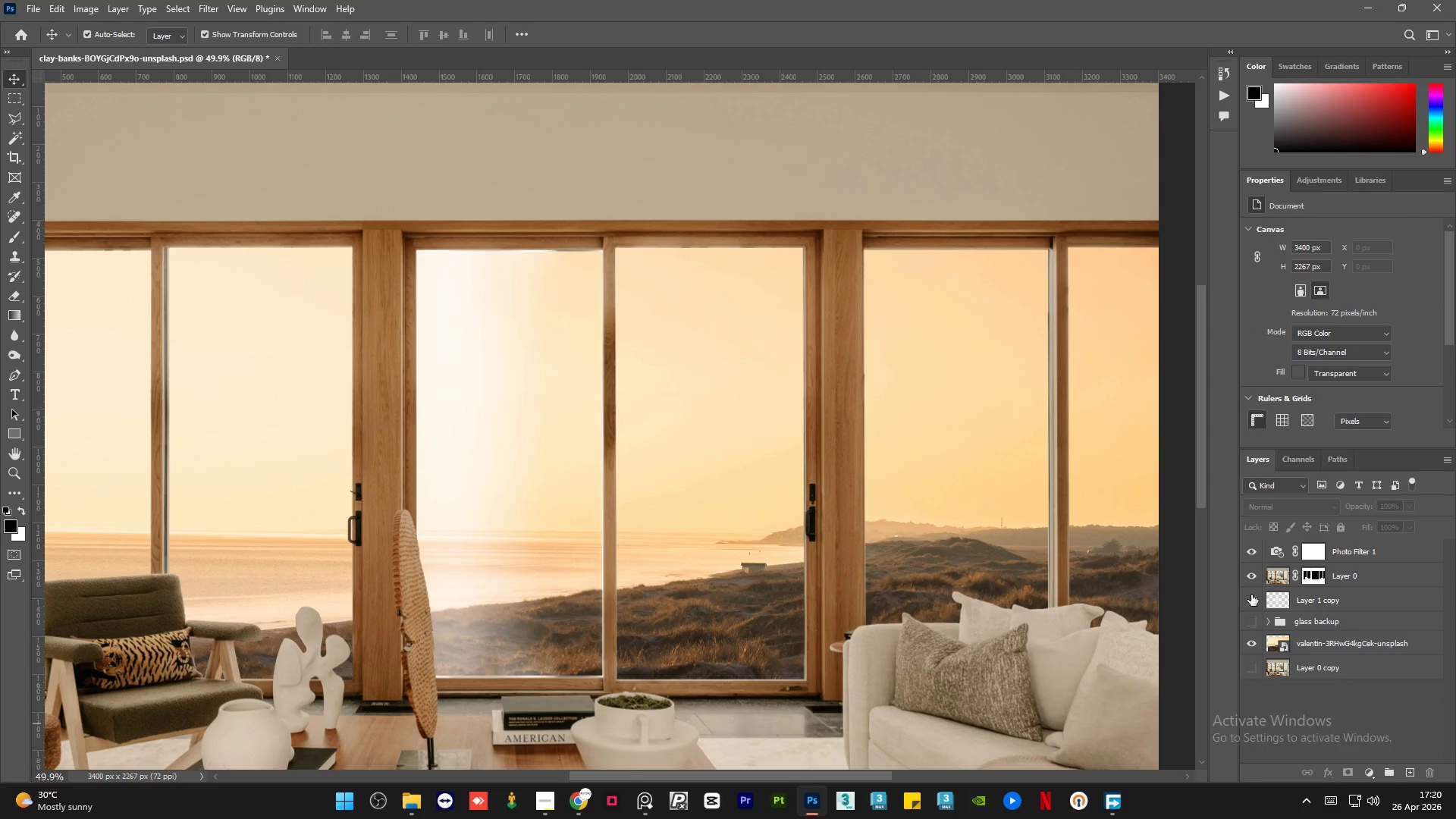 
double_click([1251, 595])
 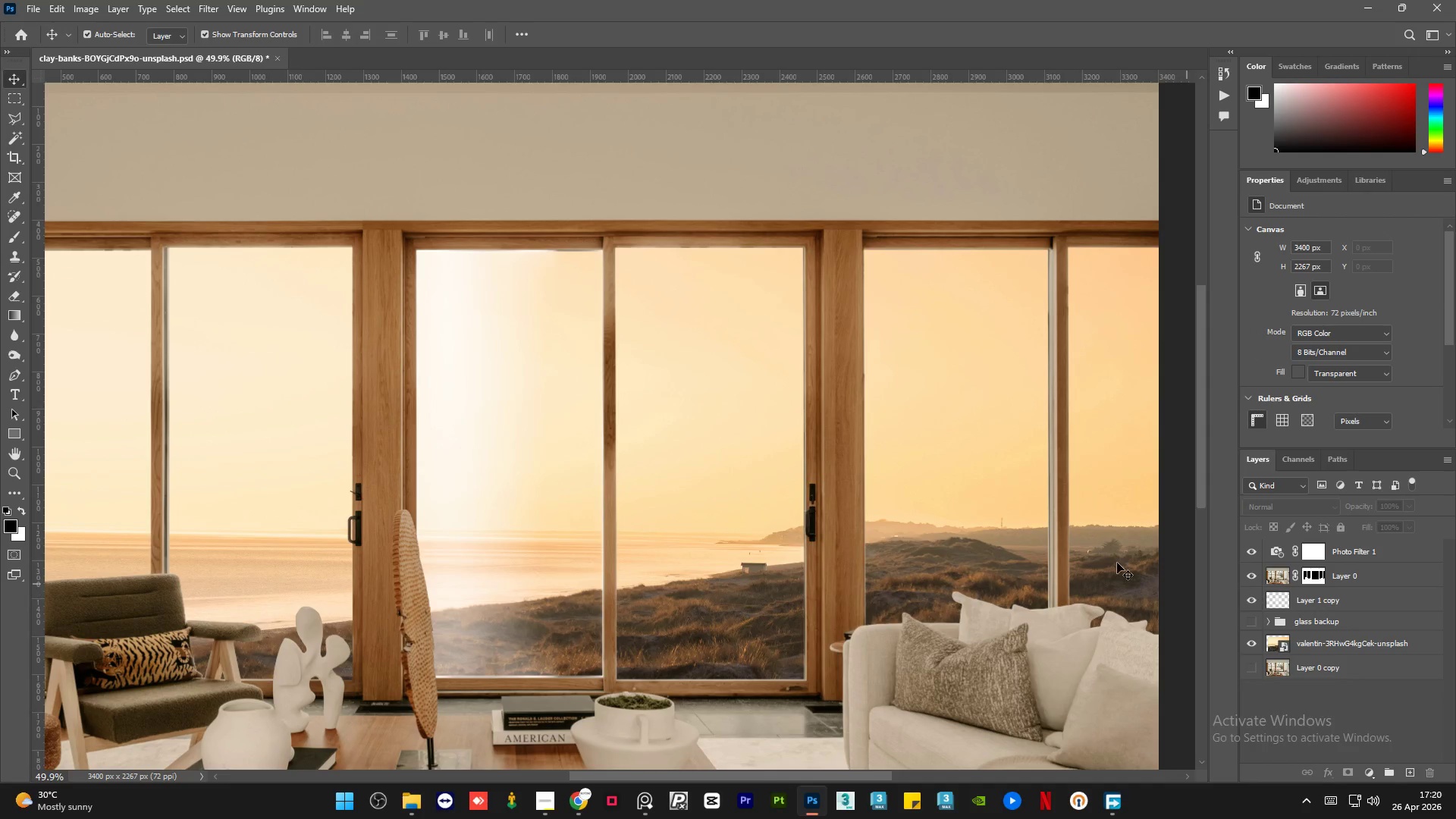 
hold_key(key=AltLeft, duration=0.98)
scroll: coordinate [707, 453], scroll_direction: down, amount: 9.0
 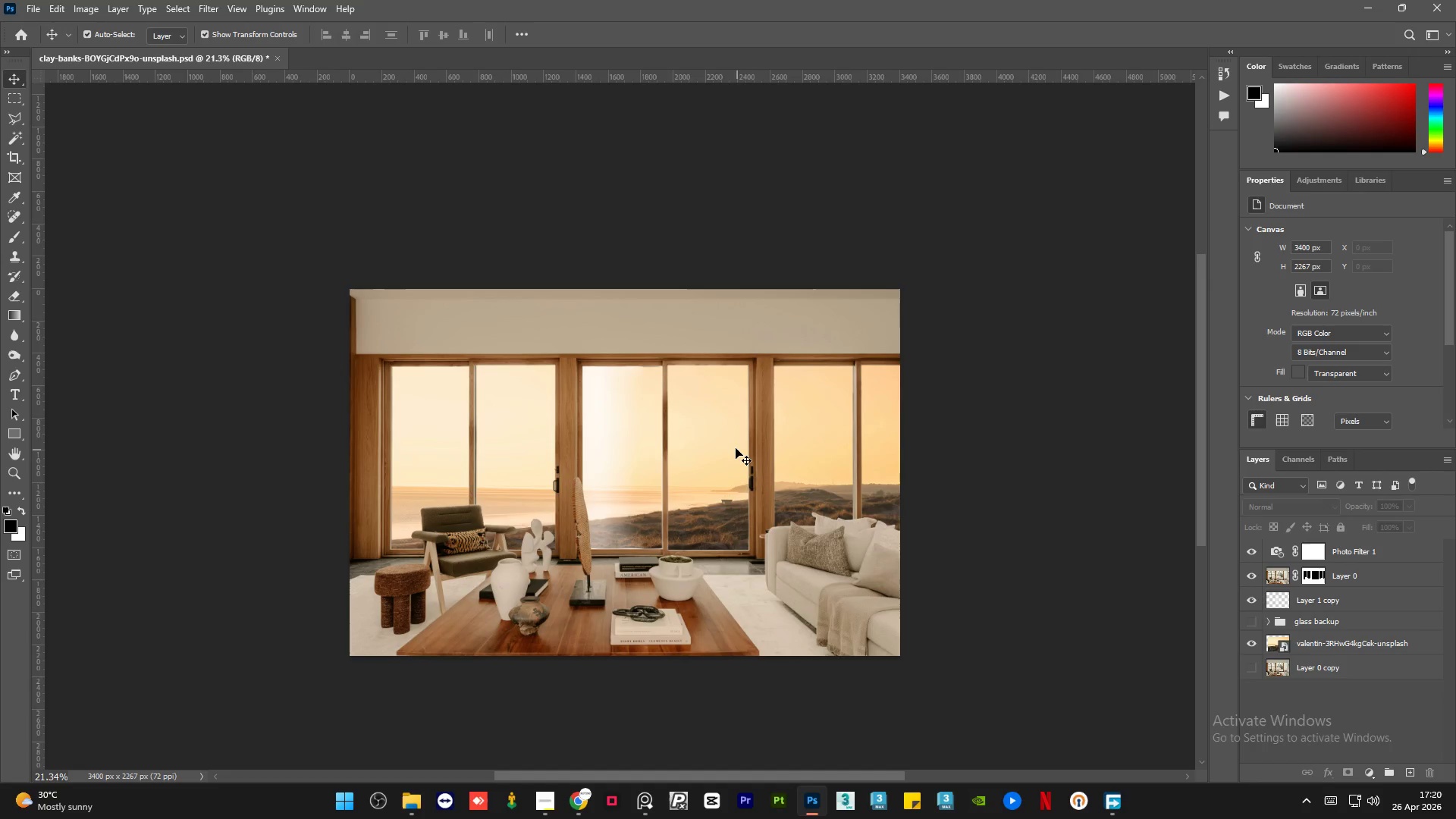 
hold_key(key=AltLeft, duration=5.7)
scroll: coordinate [645, 489], scroll_direction: up, amount: 6.0
 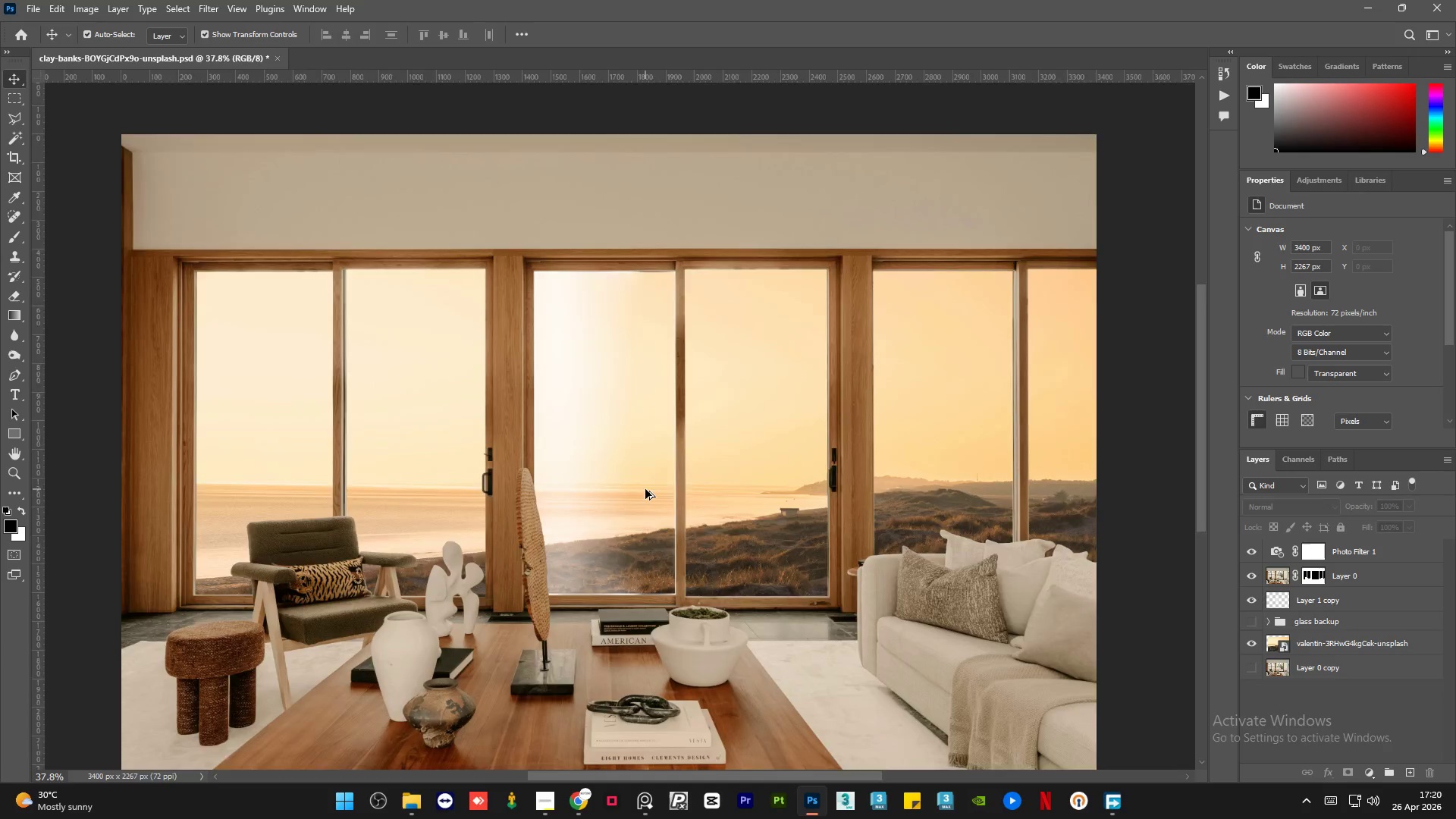 
scroll: coordinate [645, 489], scroll_direction: down, amount: 4.0
 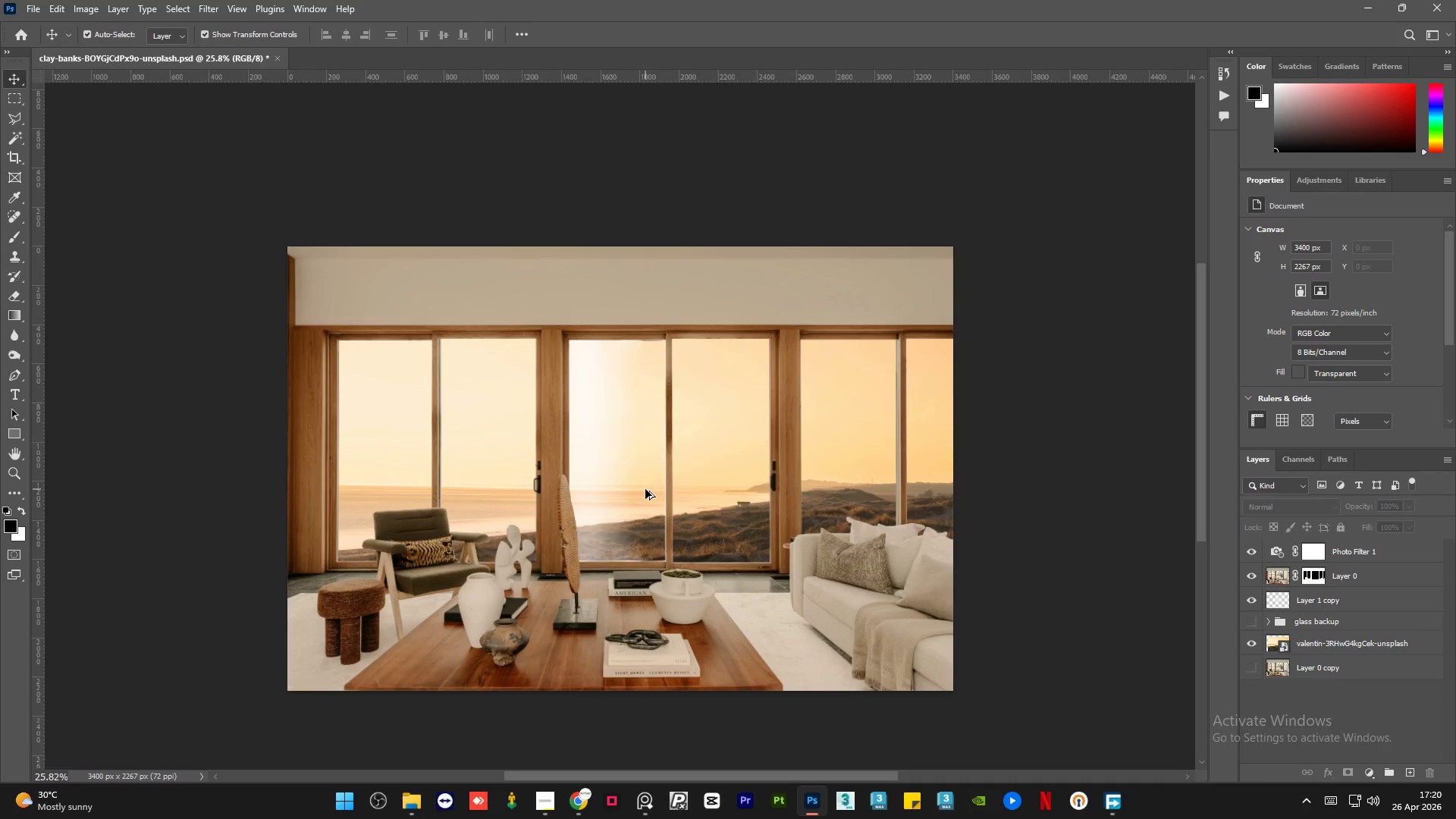 
scroll: coordinate [645, 489], scroll_direction: up, amount: 13.0
 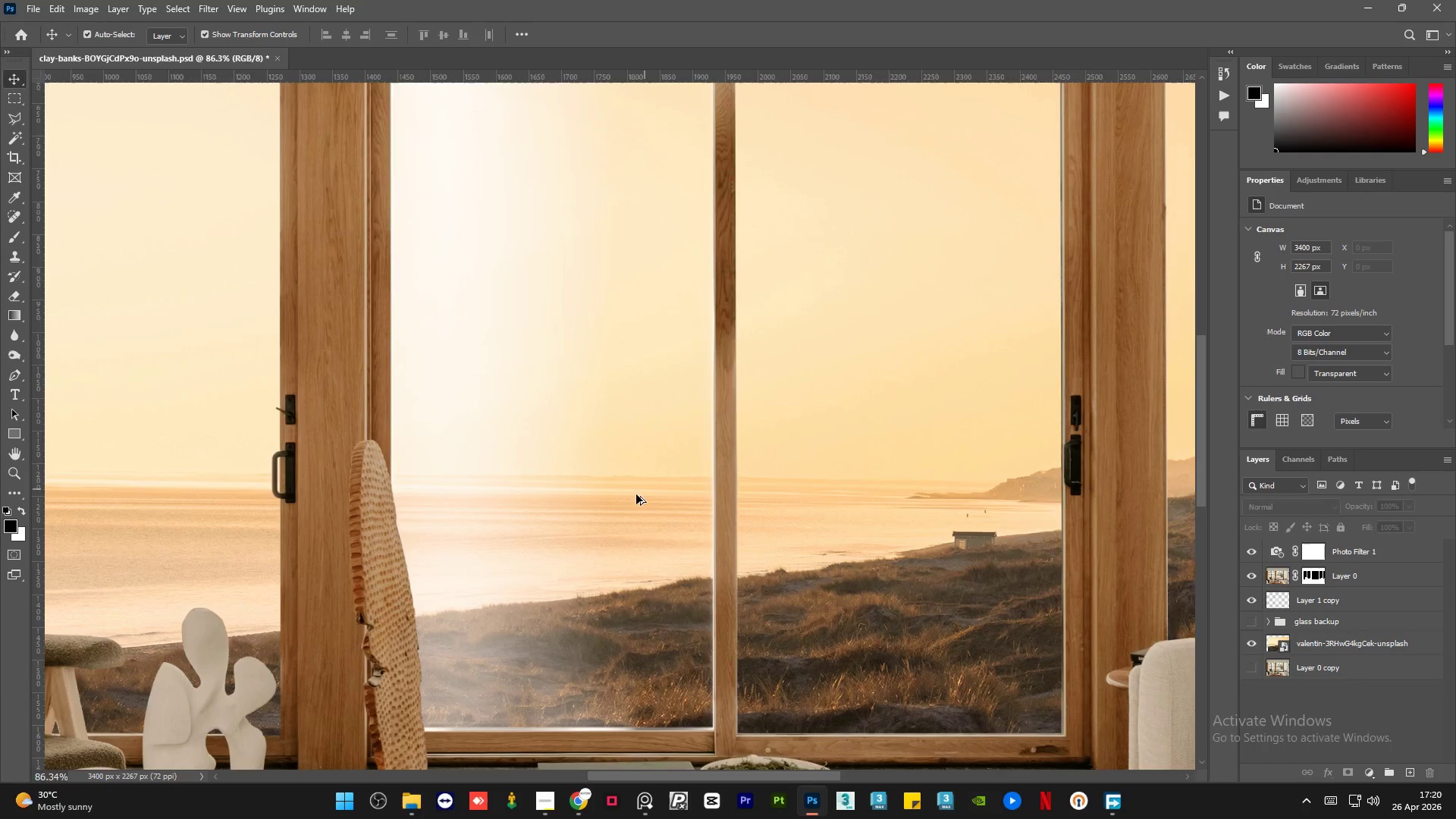 
scroll: coordinate [634, 496], scroll_direction: down, amount: 12.0
 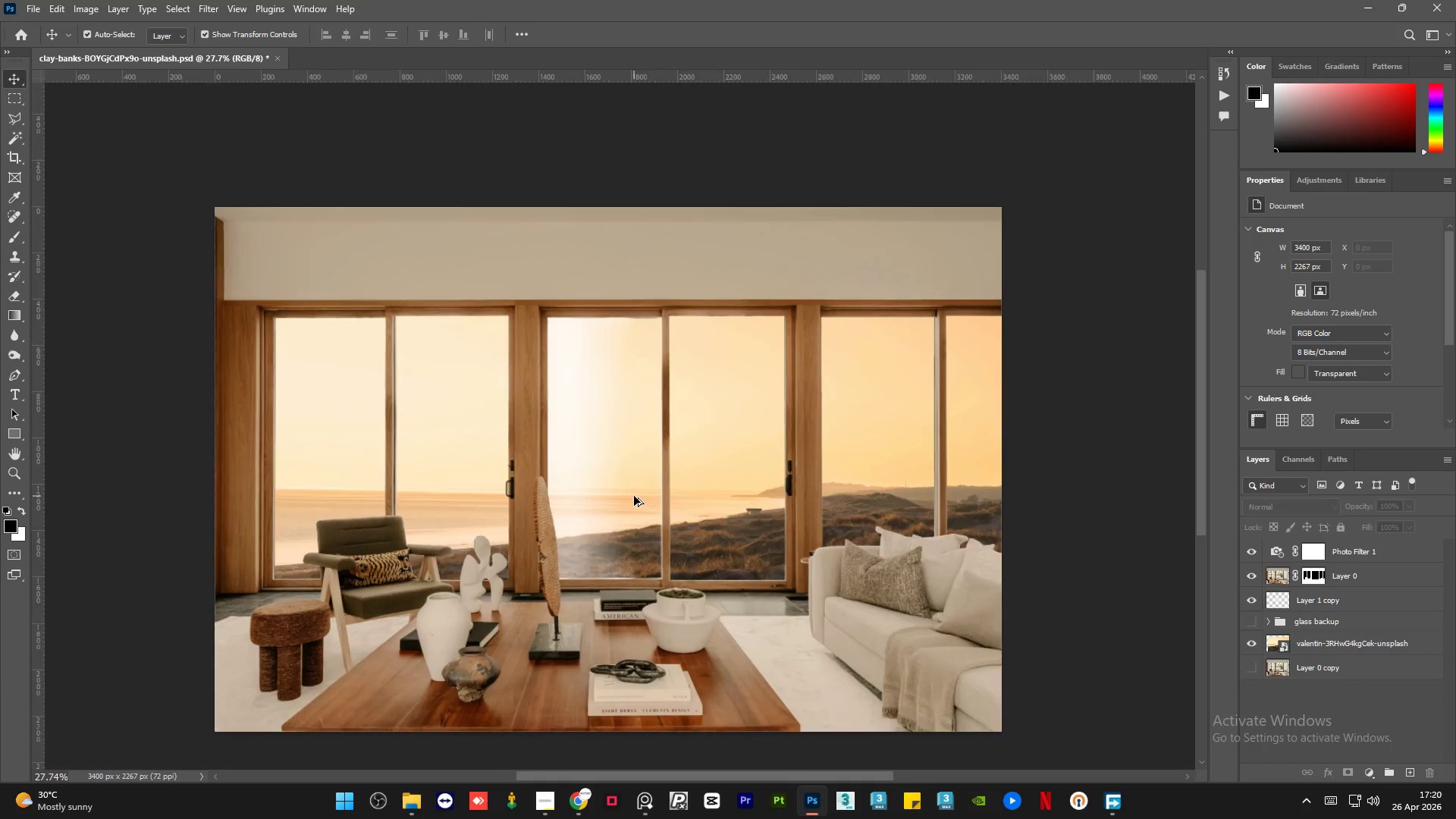 
scroll: coordinate [634, 496], scroll_direction: up, amount: 6.0
 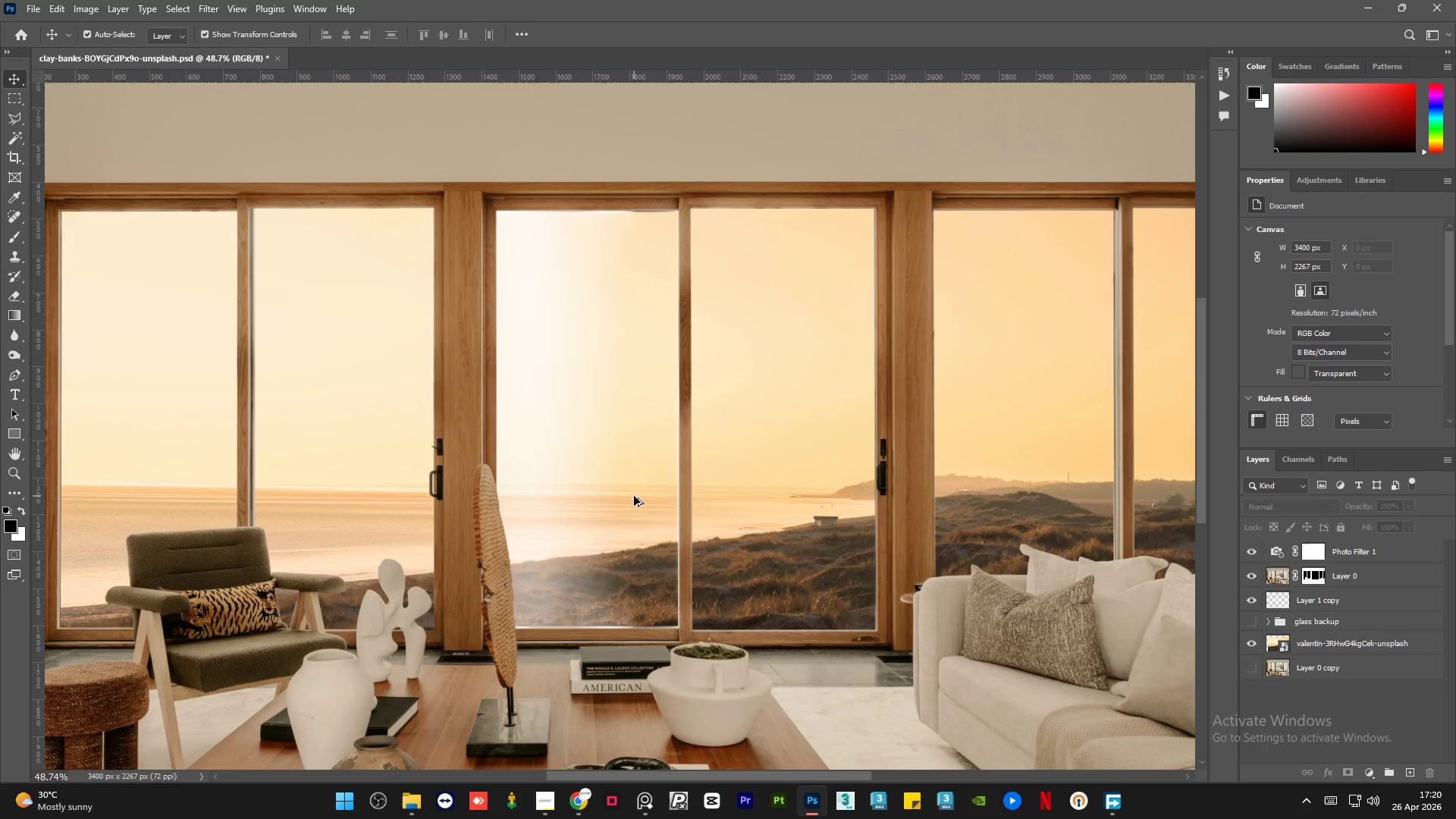 
scroll: coordinate [634, 496], scroll_direction: down, amount: 7.0
 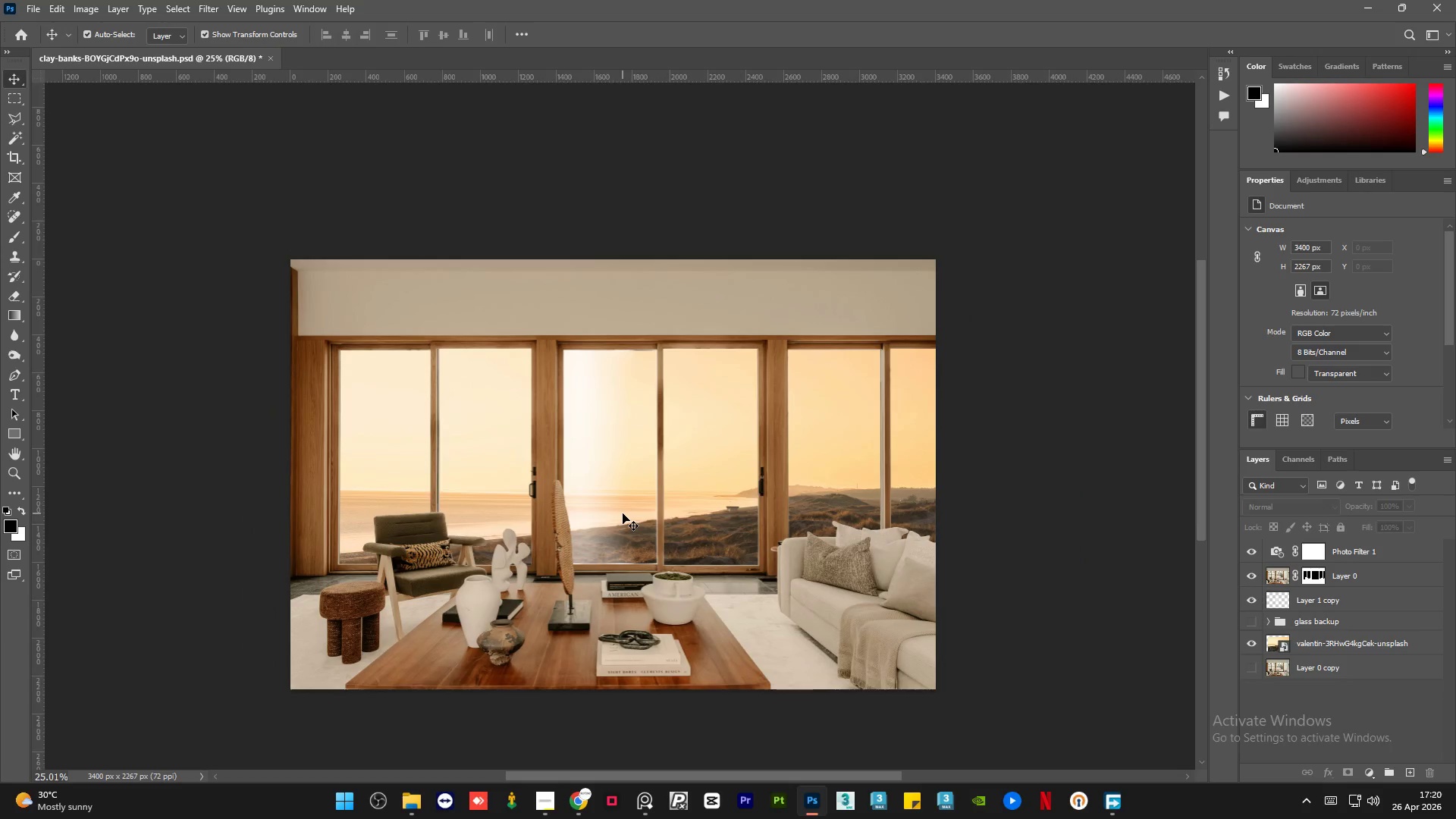 
hold_key(key=AltLeft, duration=1.95)
scroll: coordinate [604, 479], scroll_direction: up, amount: 11.0
 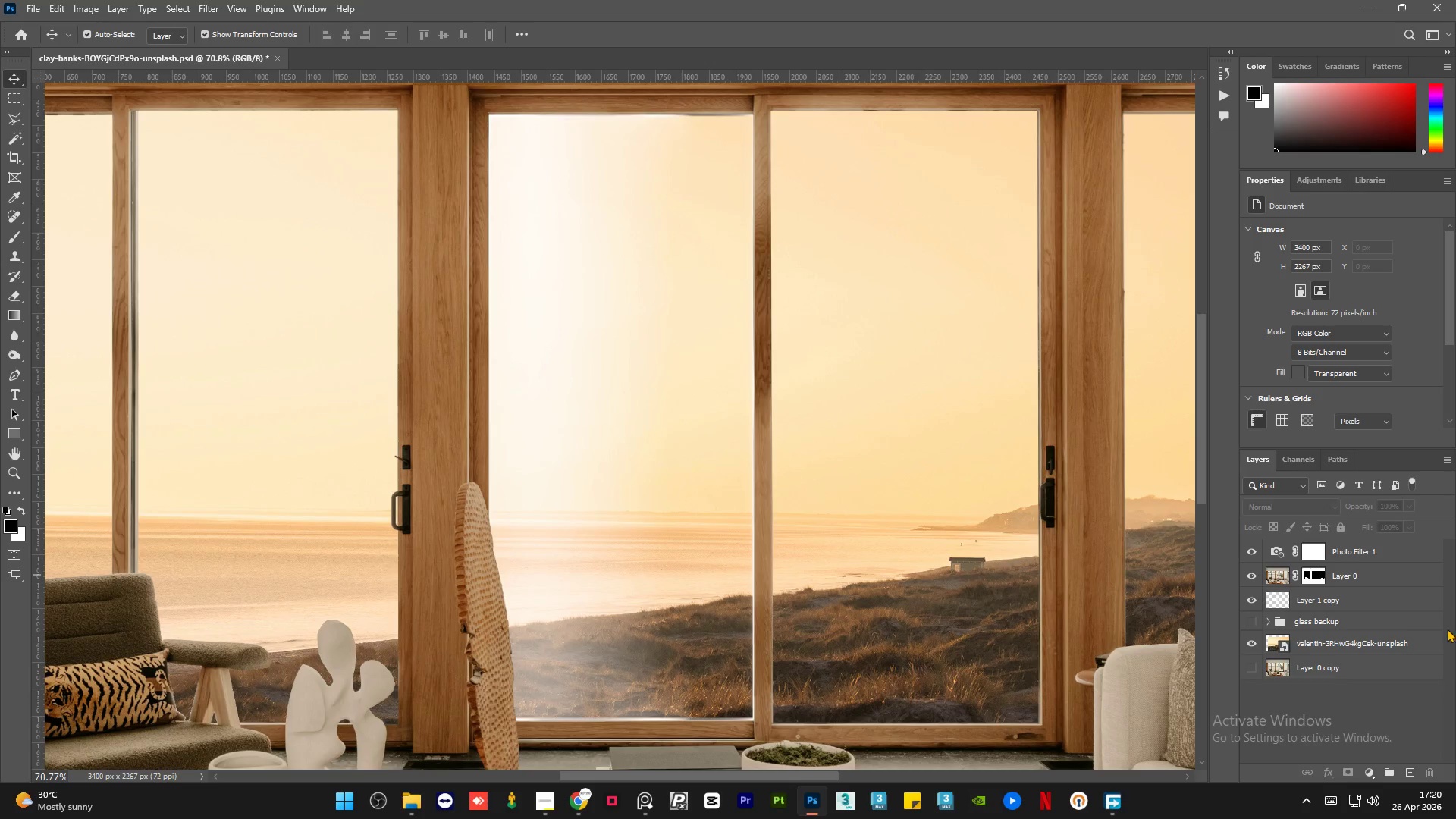 
left_click([1375, 605])
 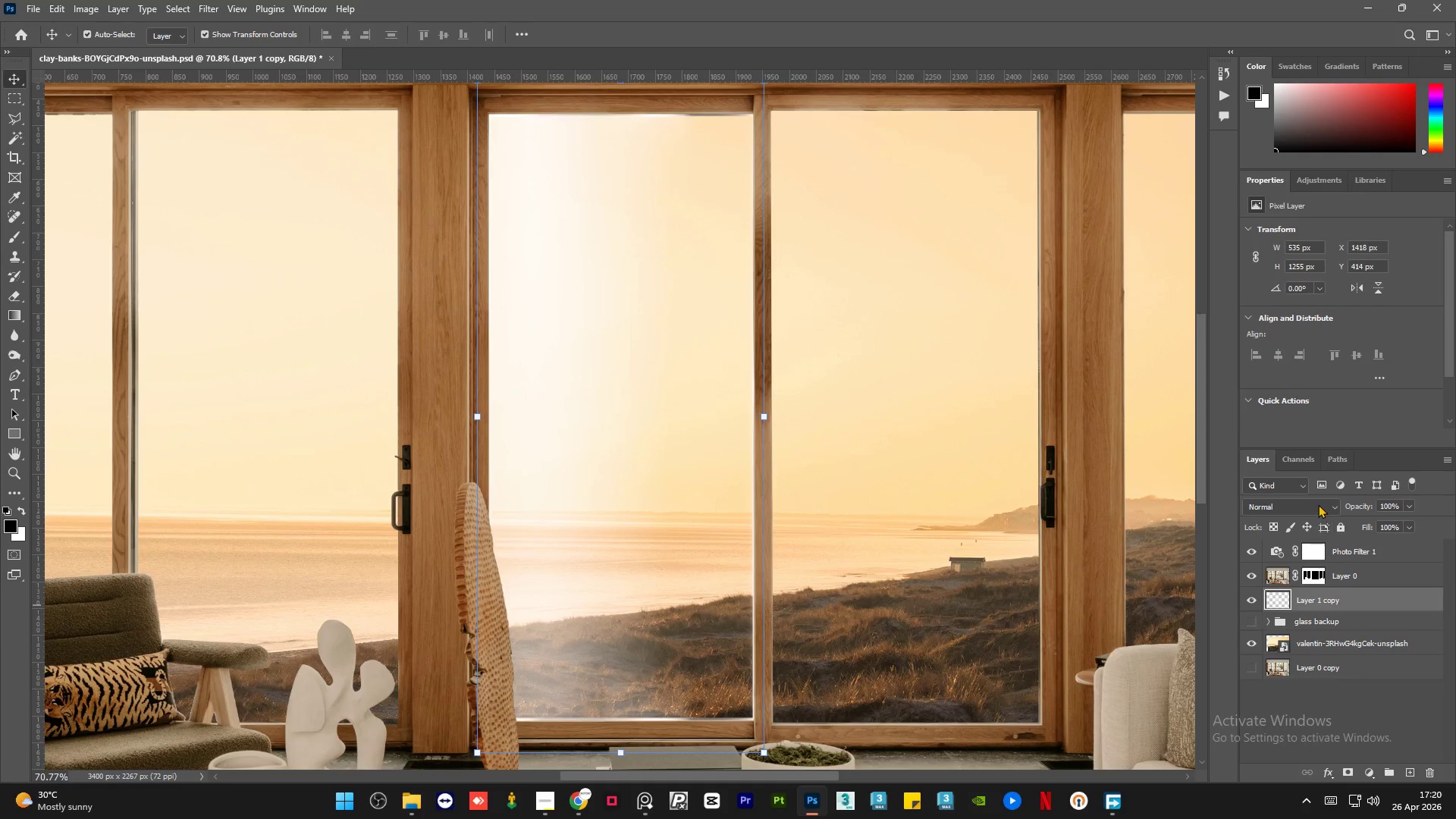 
left_click([1318, 504])
 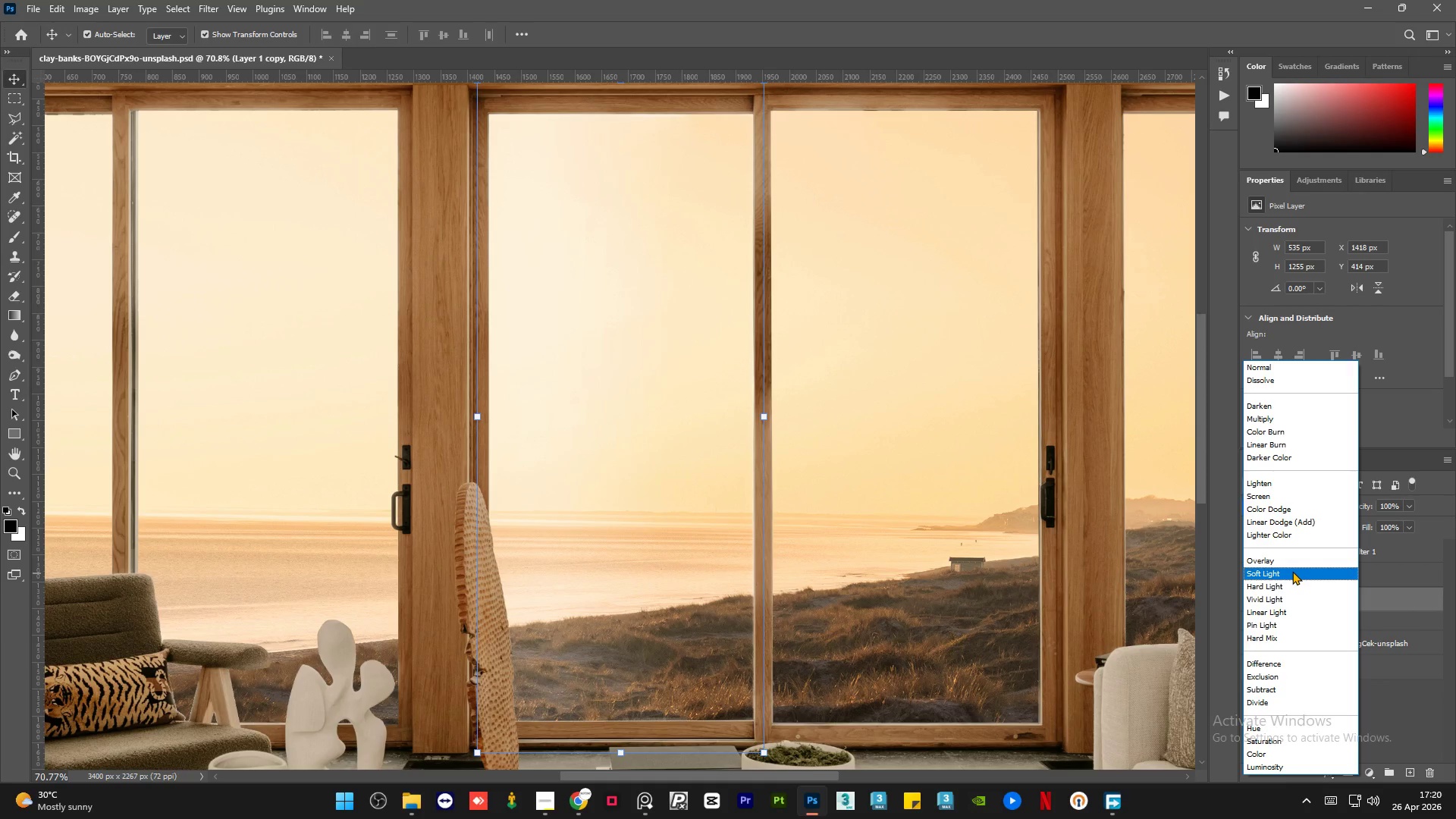 
left_click([1292, 571])
 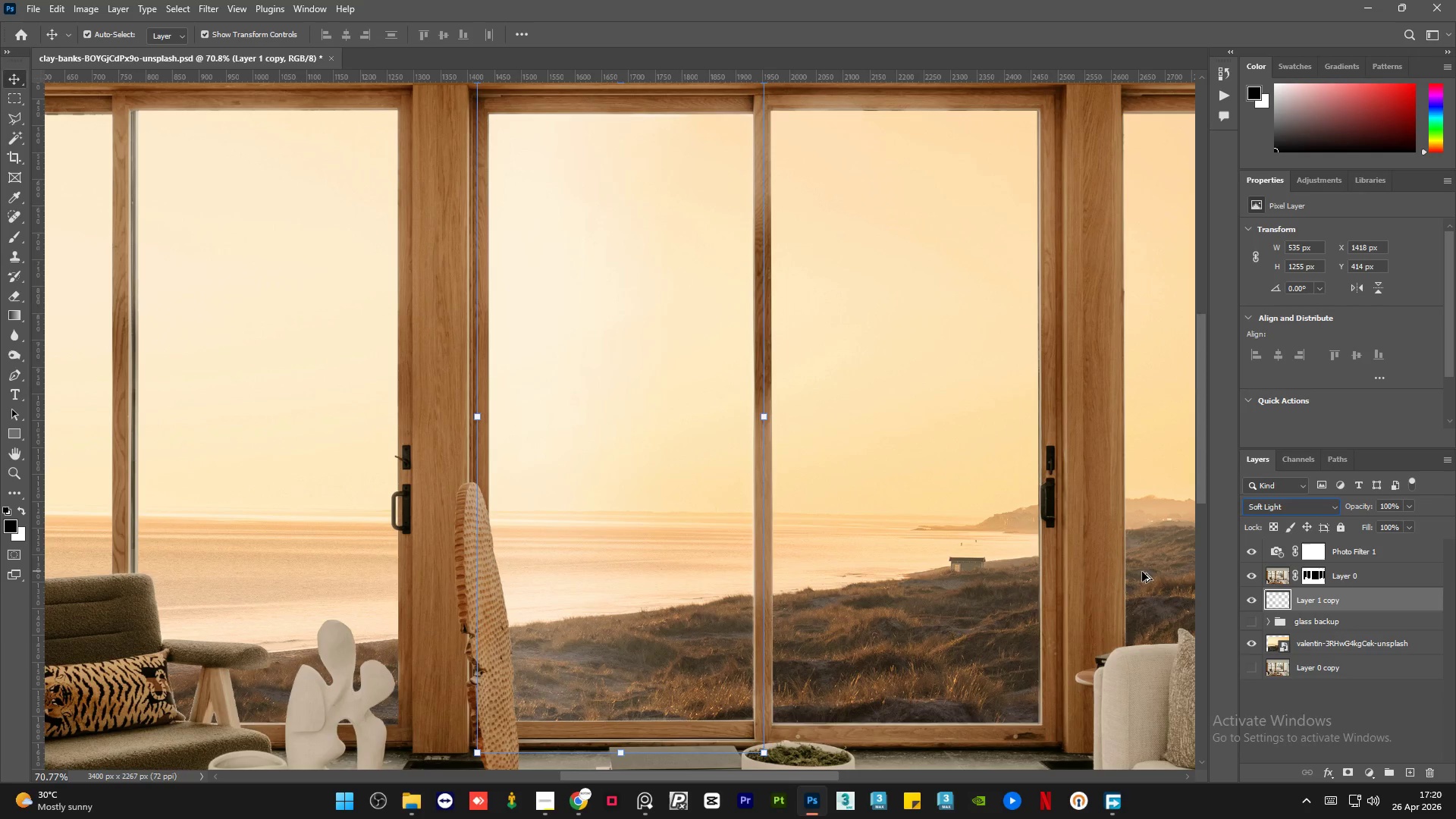 
hold_key(key=AltLeft, duration=0.34)
 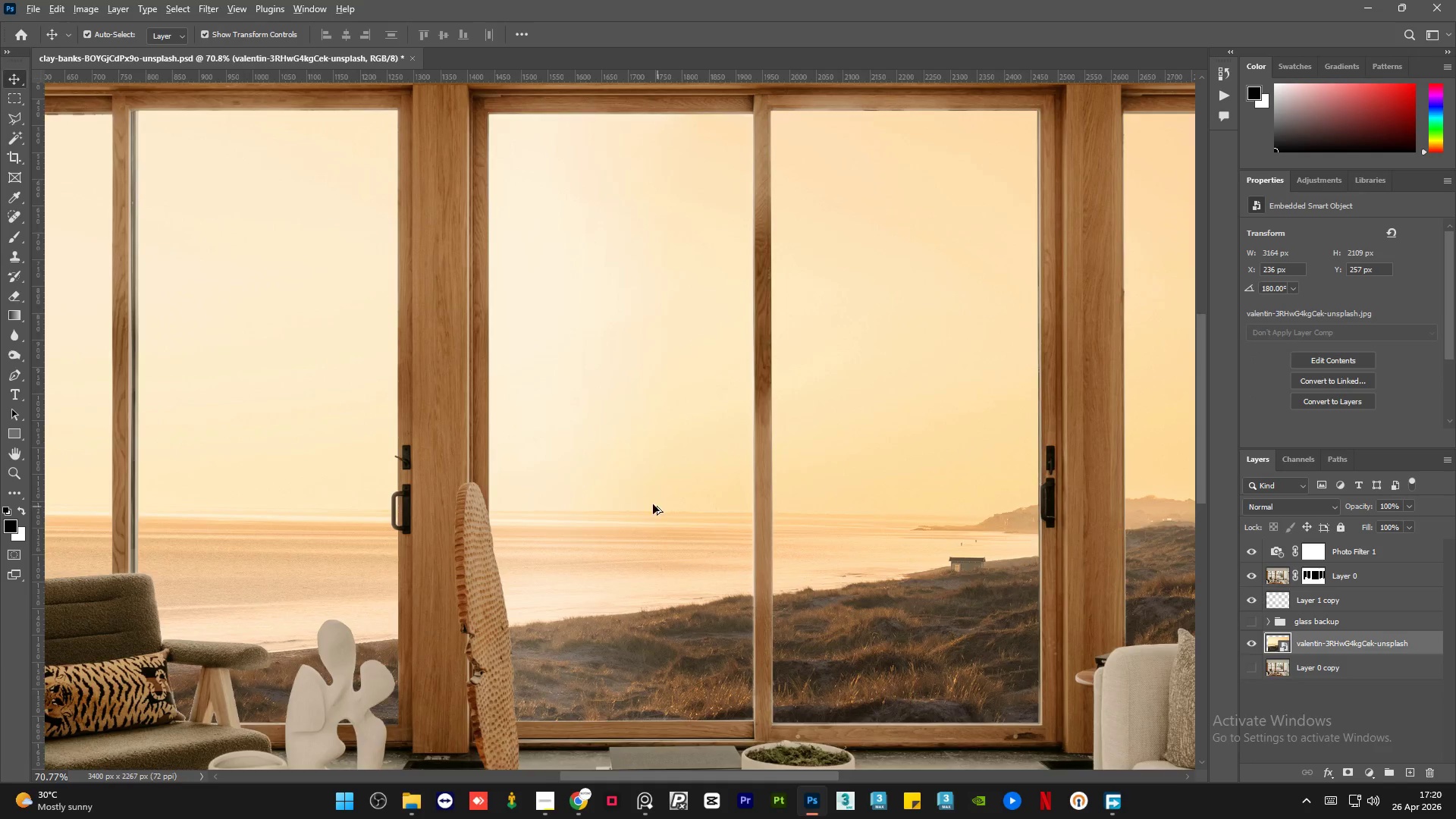 
left_click([866, 582])
 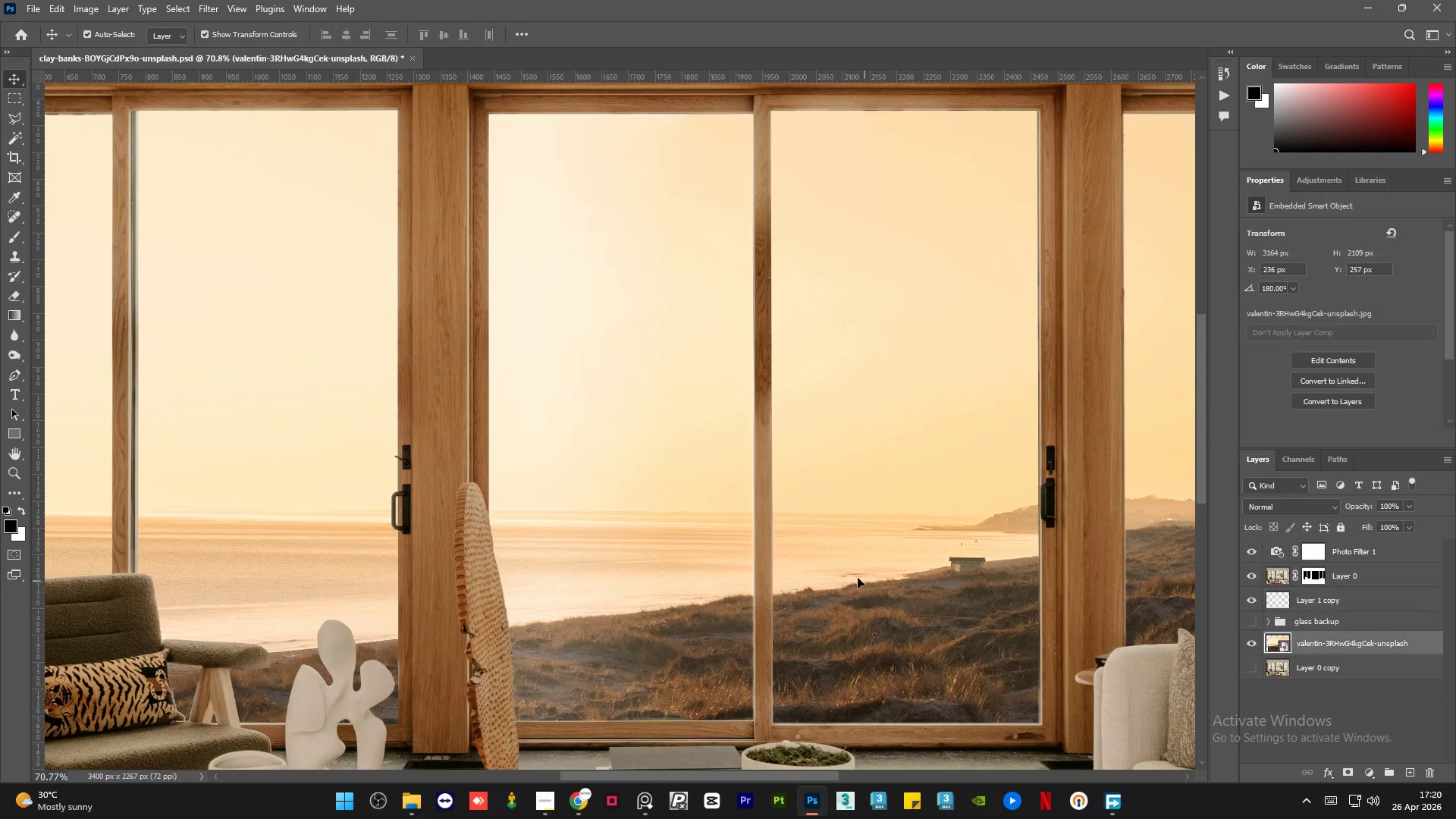 
scroll: coordinate [747, 544], scroll_direction: down, amount: 1.0
 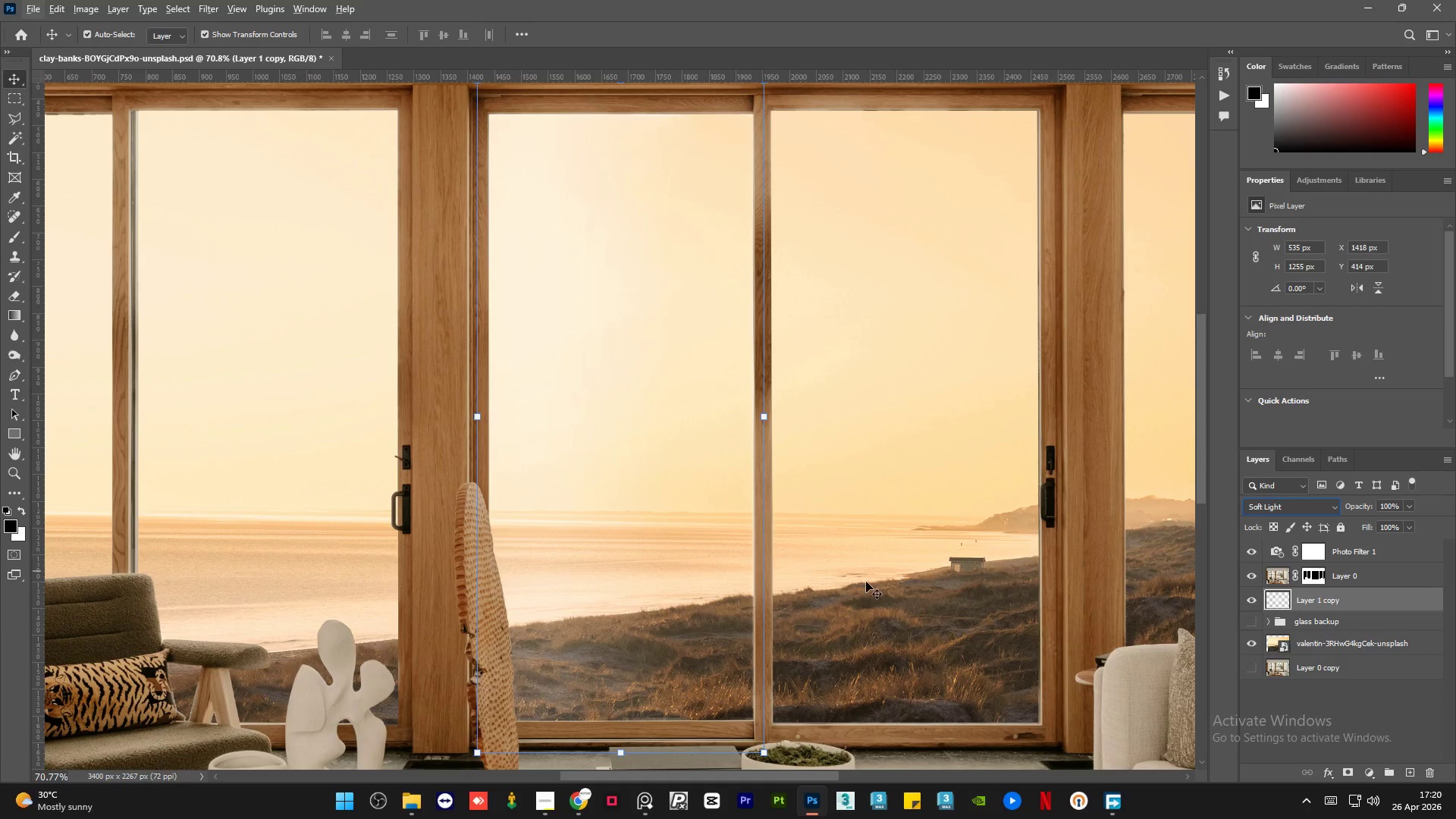 
hold_key(key=AltLeft, duration=0.86)
scroll: coordinate [651, 507], scroll_direction: down, amount: 12.0
 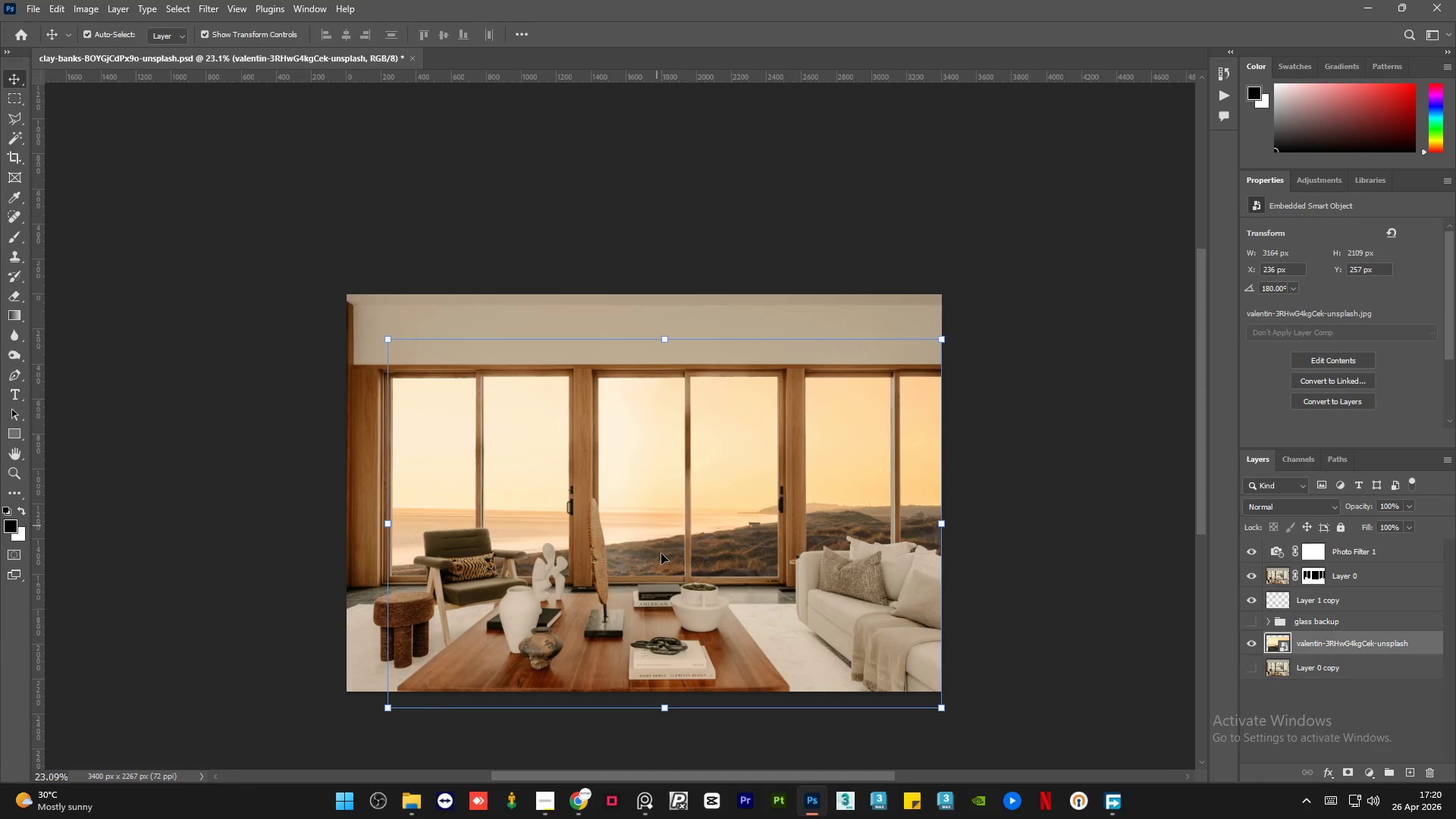 
hold_key(key=AltLeft, duration=0.34)
 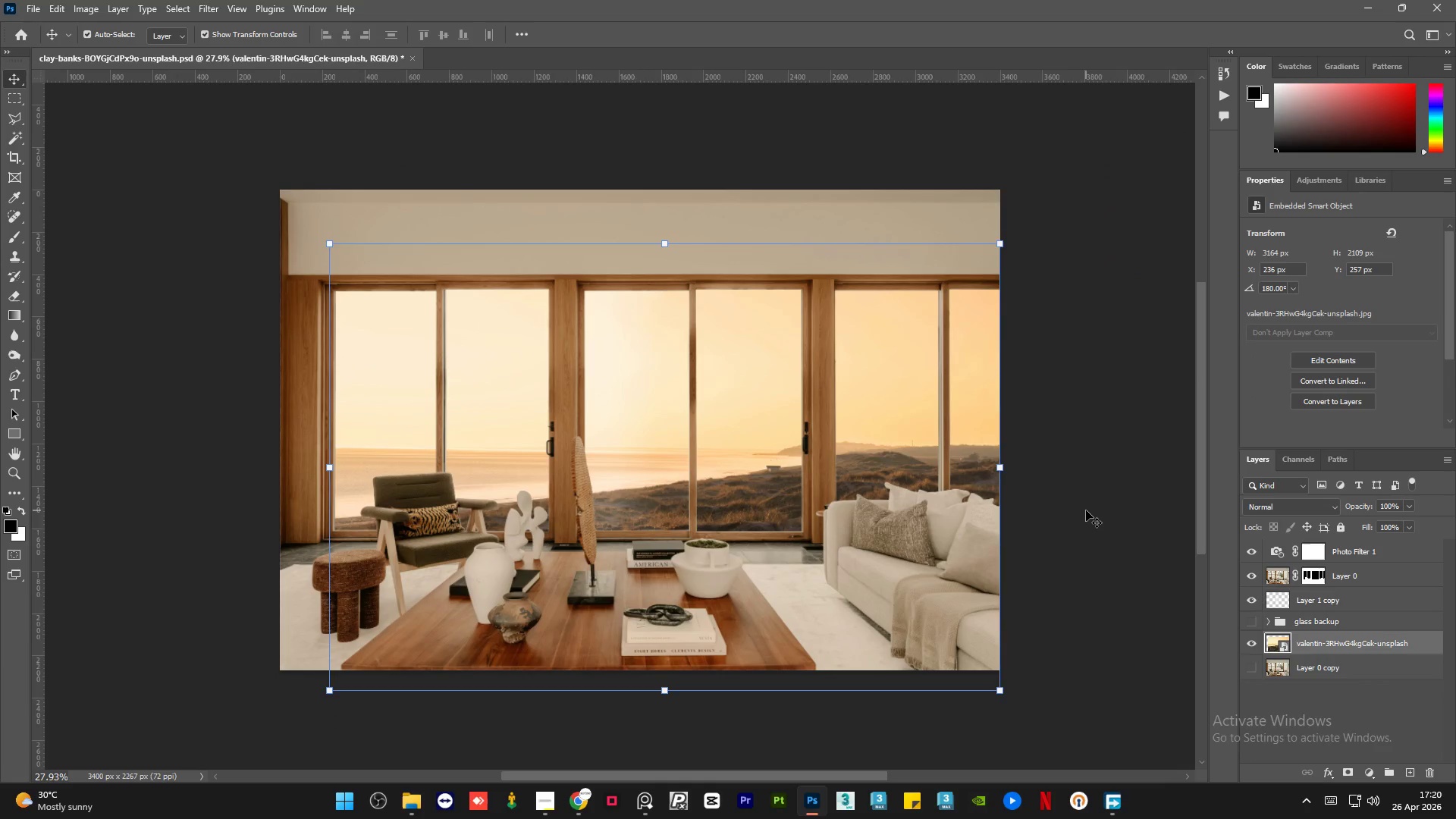 
left_click([1086, 510])
 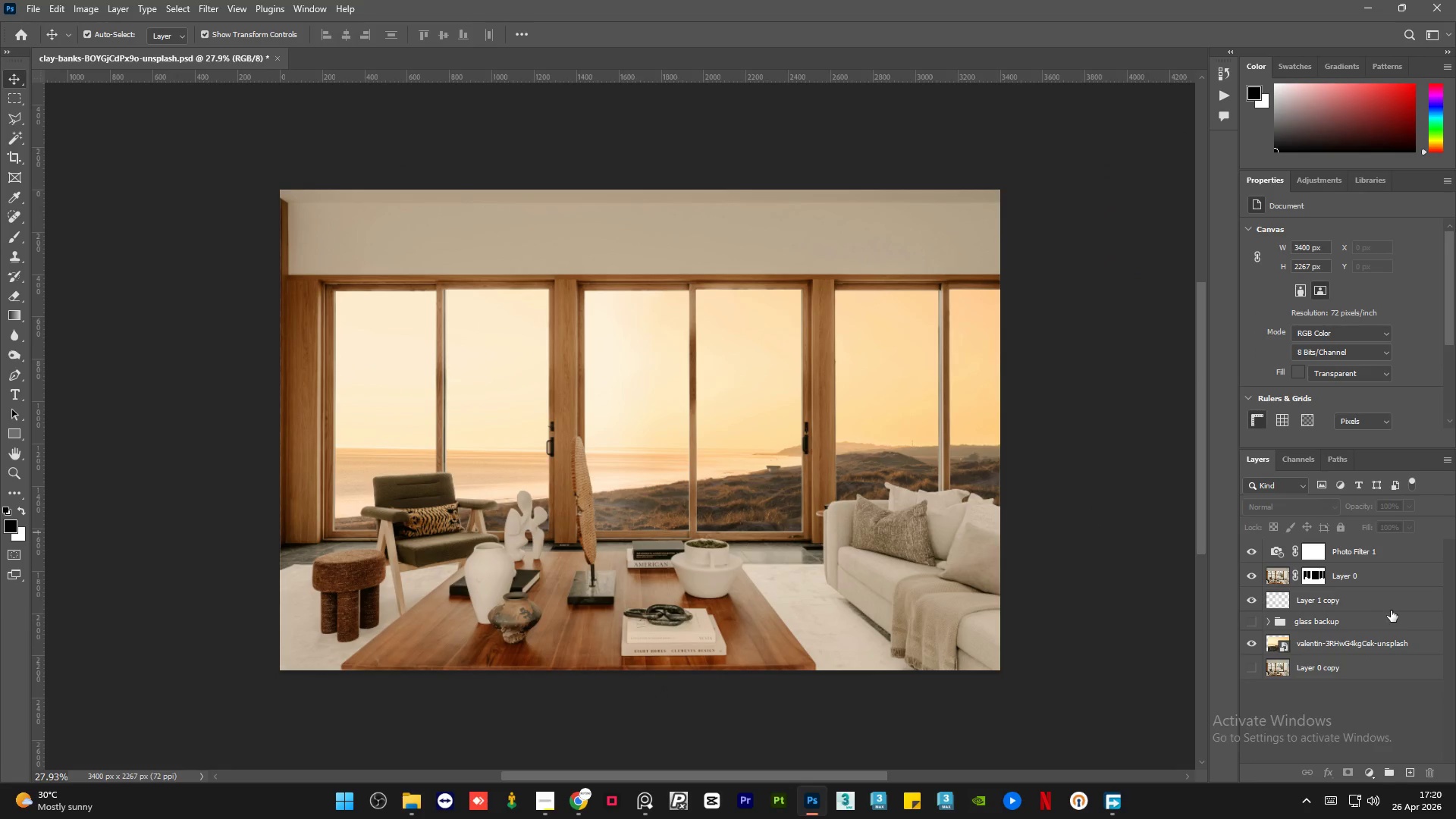 
scroll: coordinate [661, 559], scroll_direction: down, amount: 2.0
 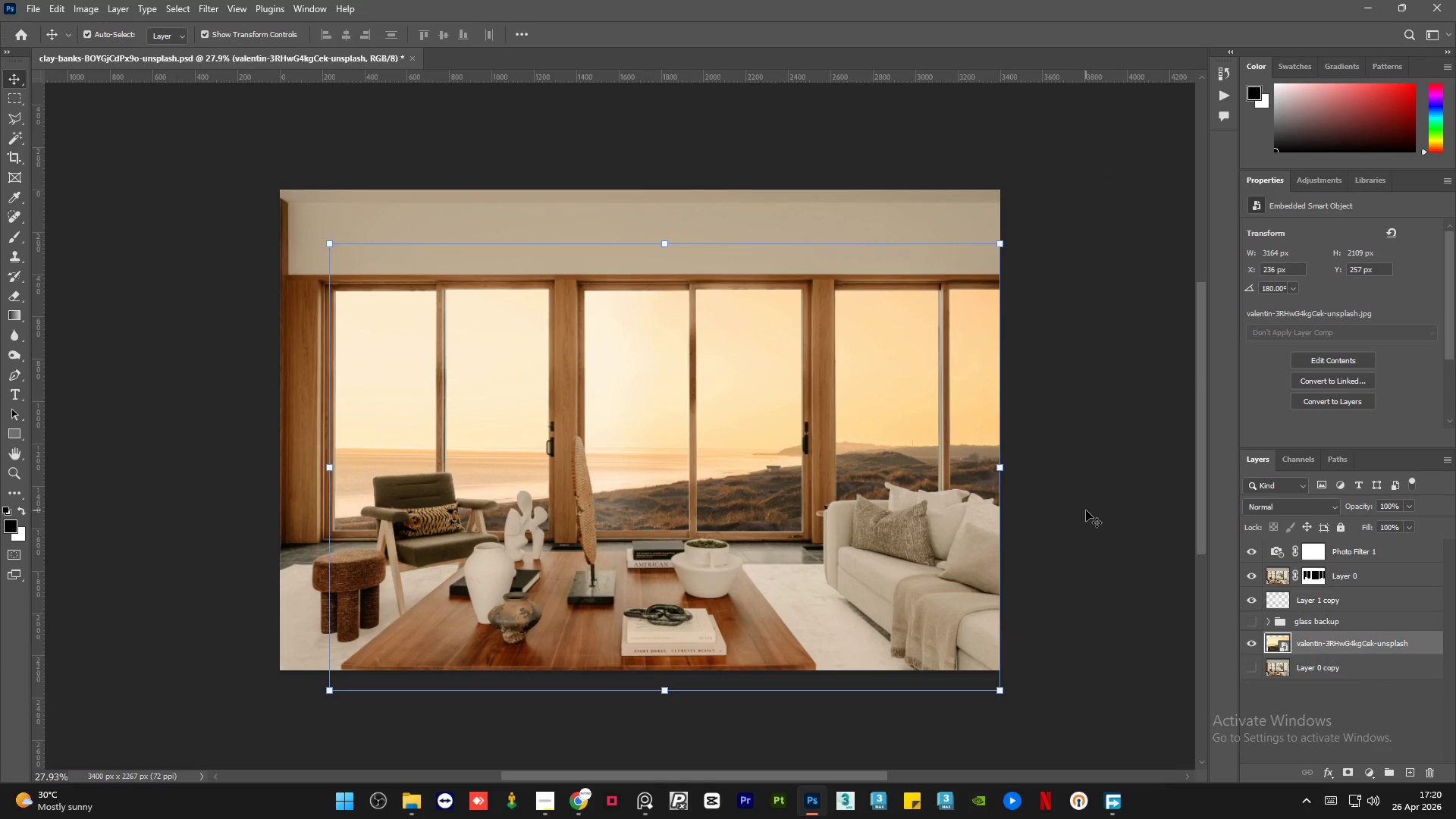 
left_click([1393, 602])
 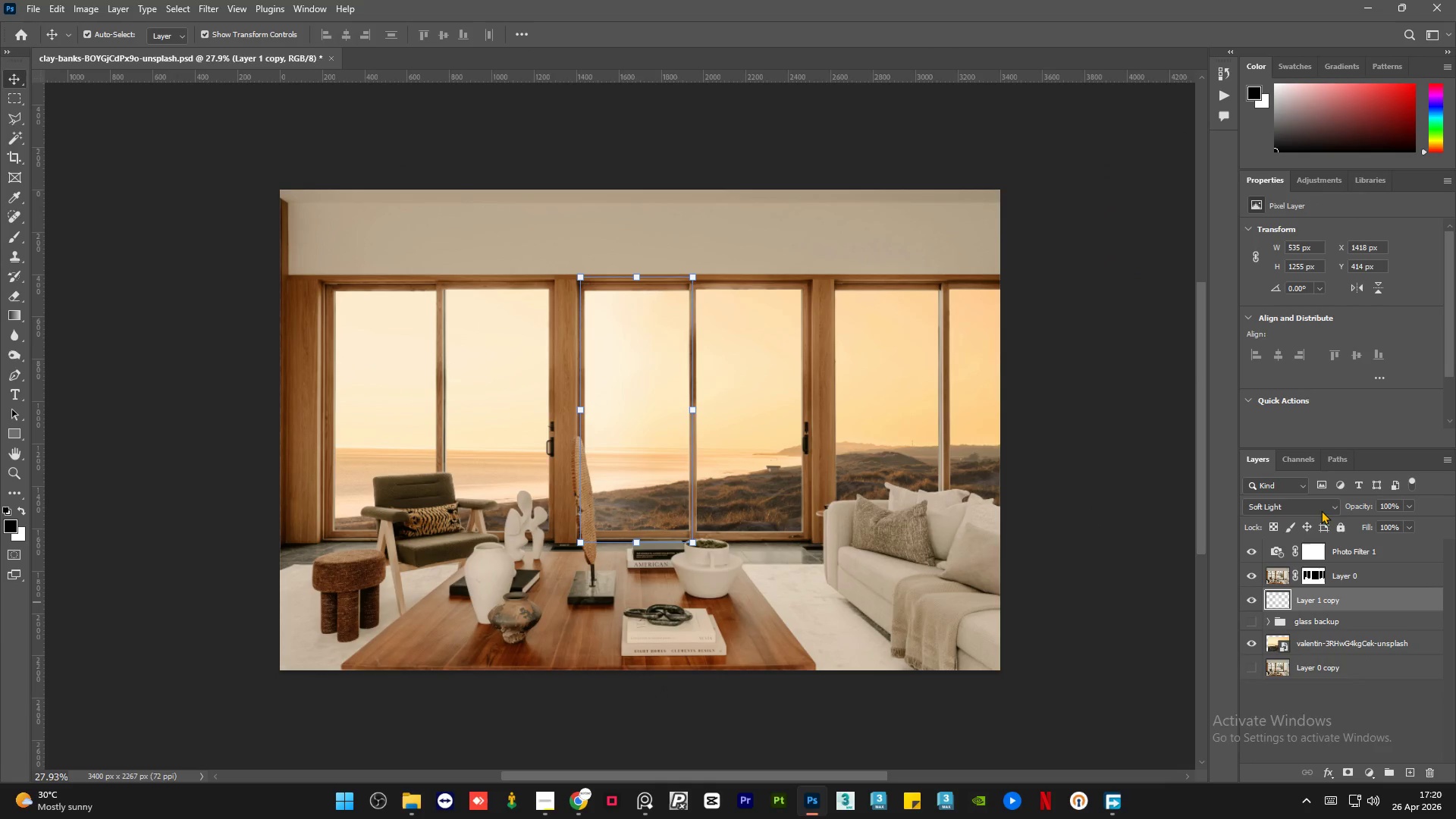 
left_click([1320, 510])
 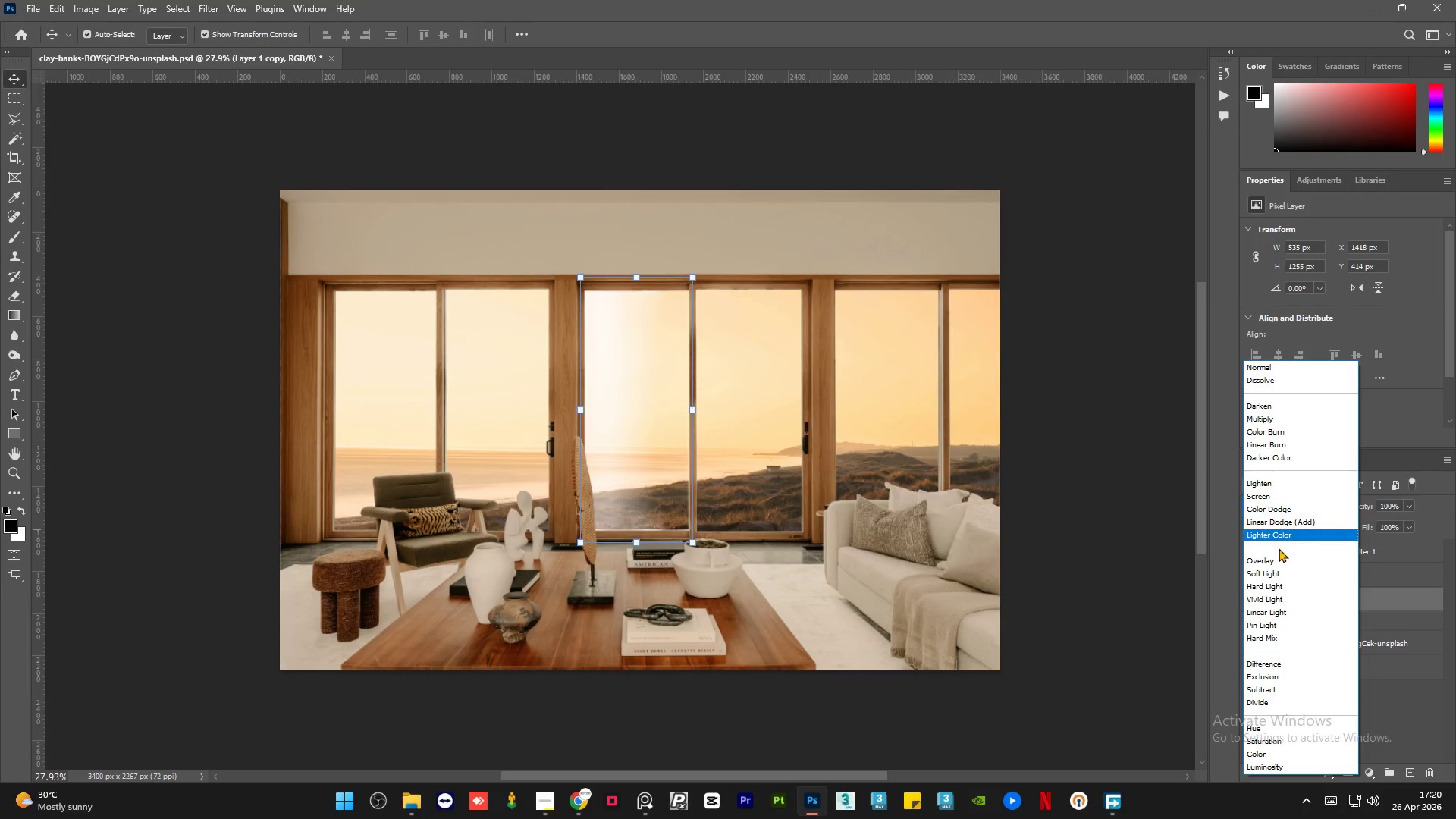 
wait(11.95)
 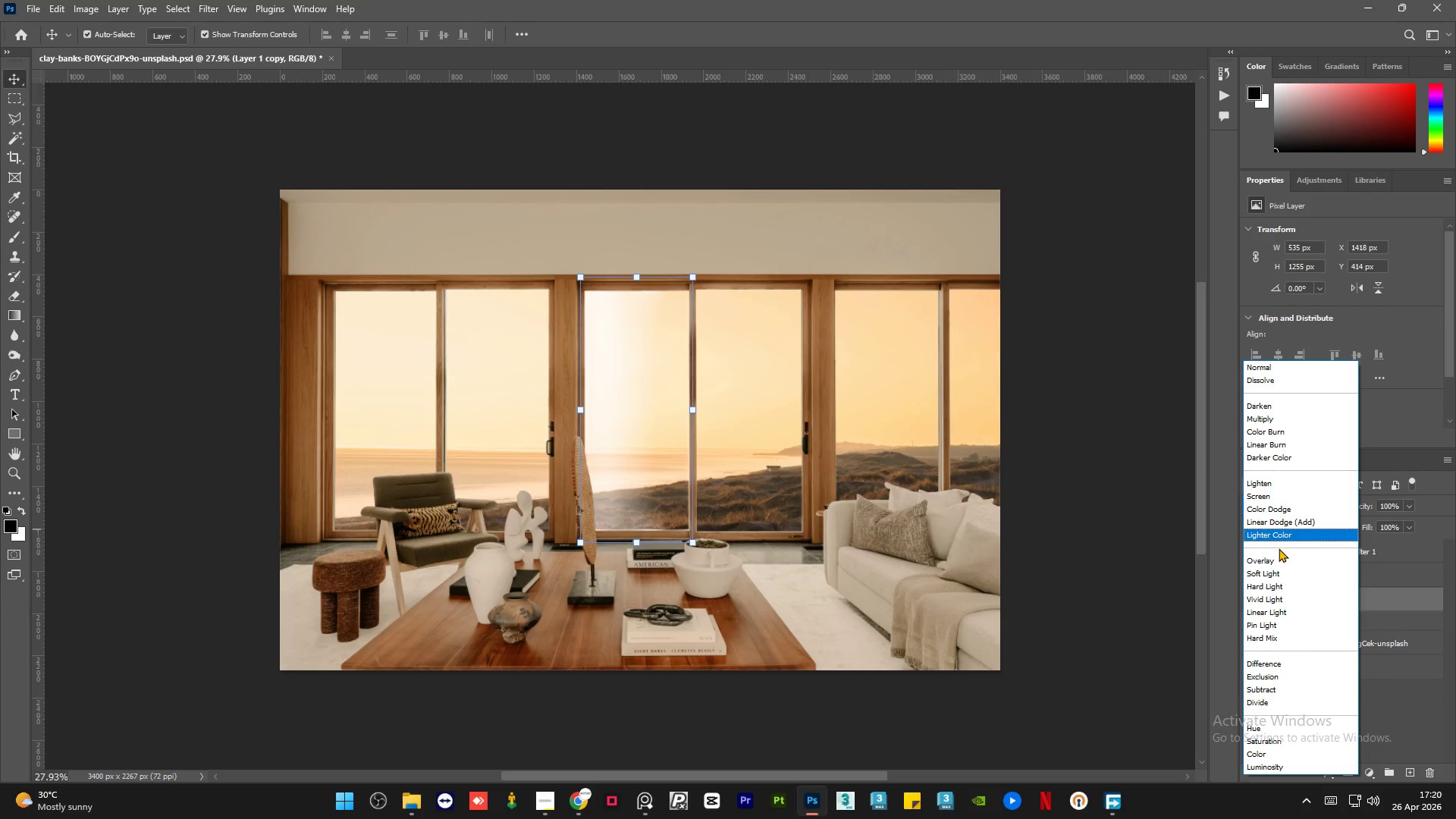 
left_click([1282, 563])
 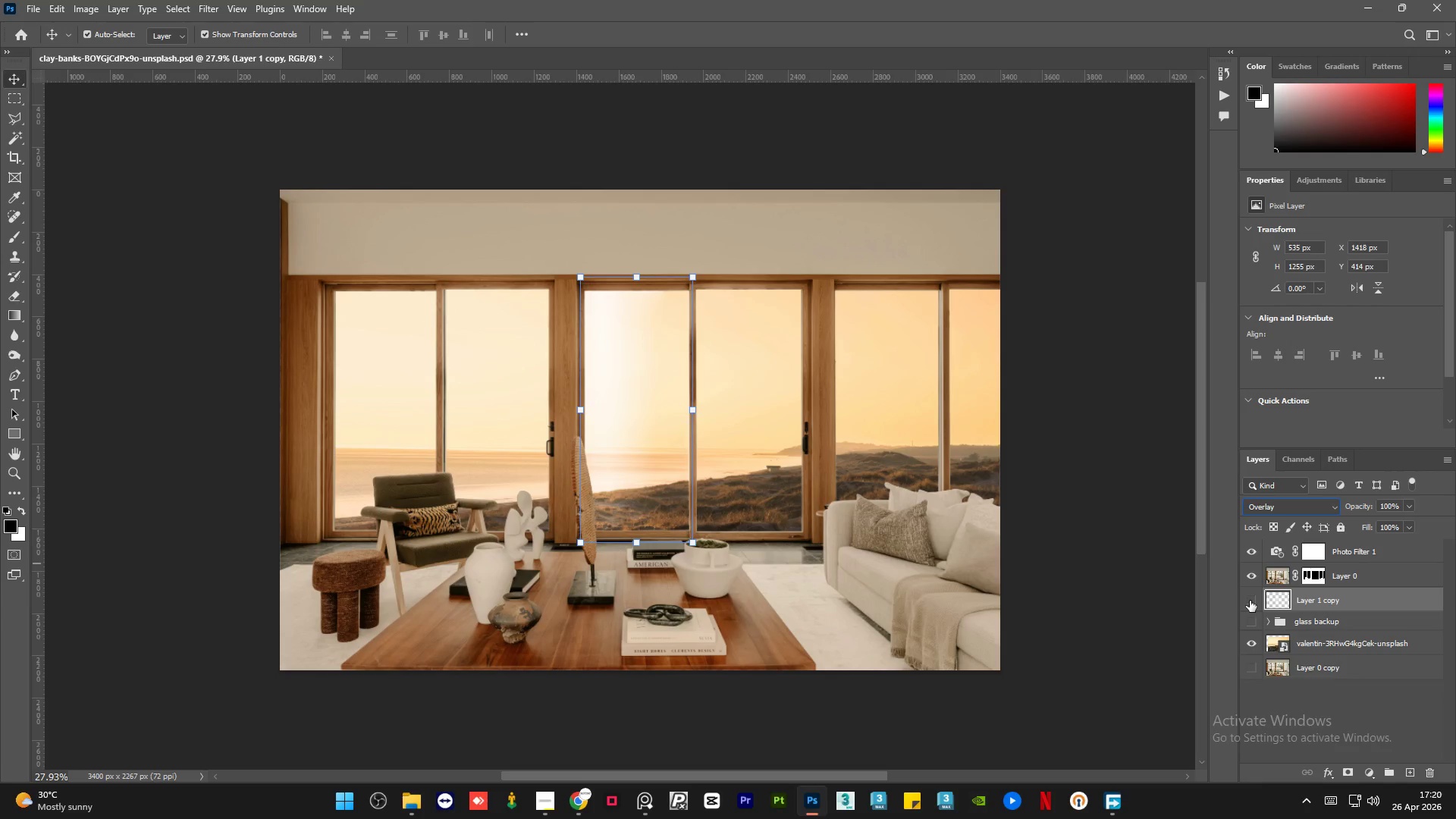 
double_click([1250, 601])
 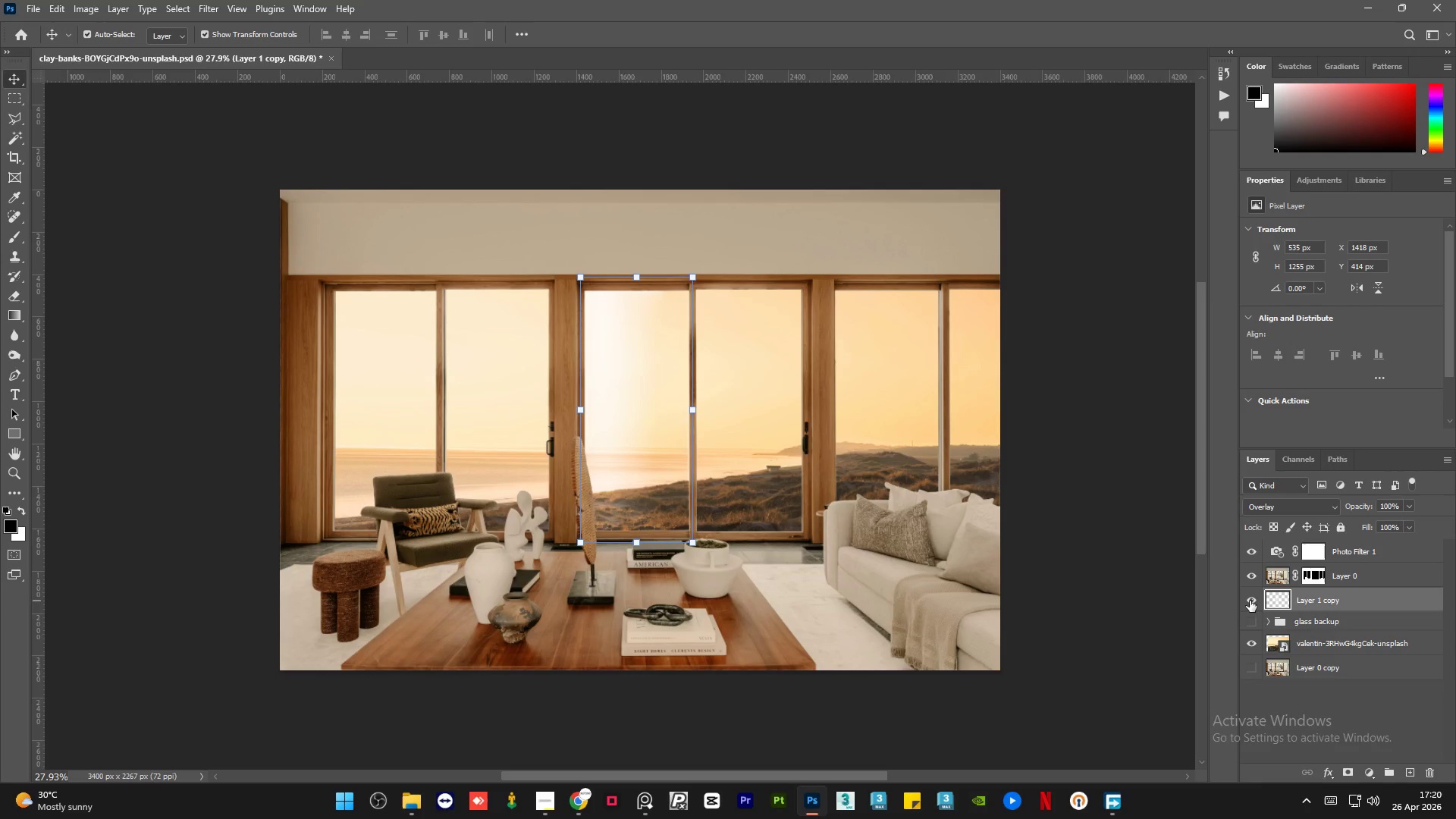 
triple_click([1250, 601])
 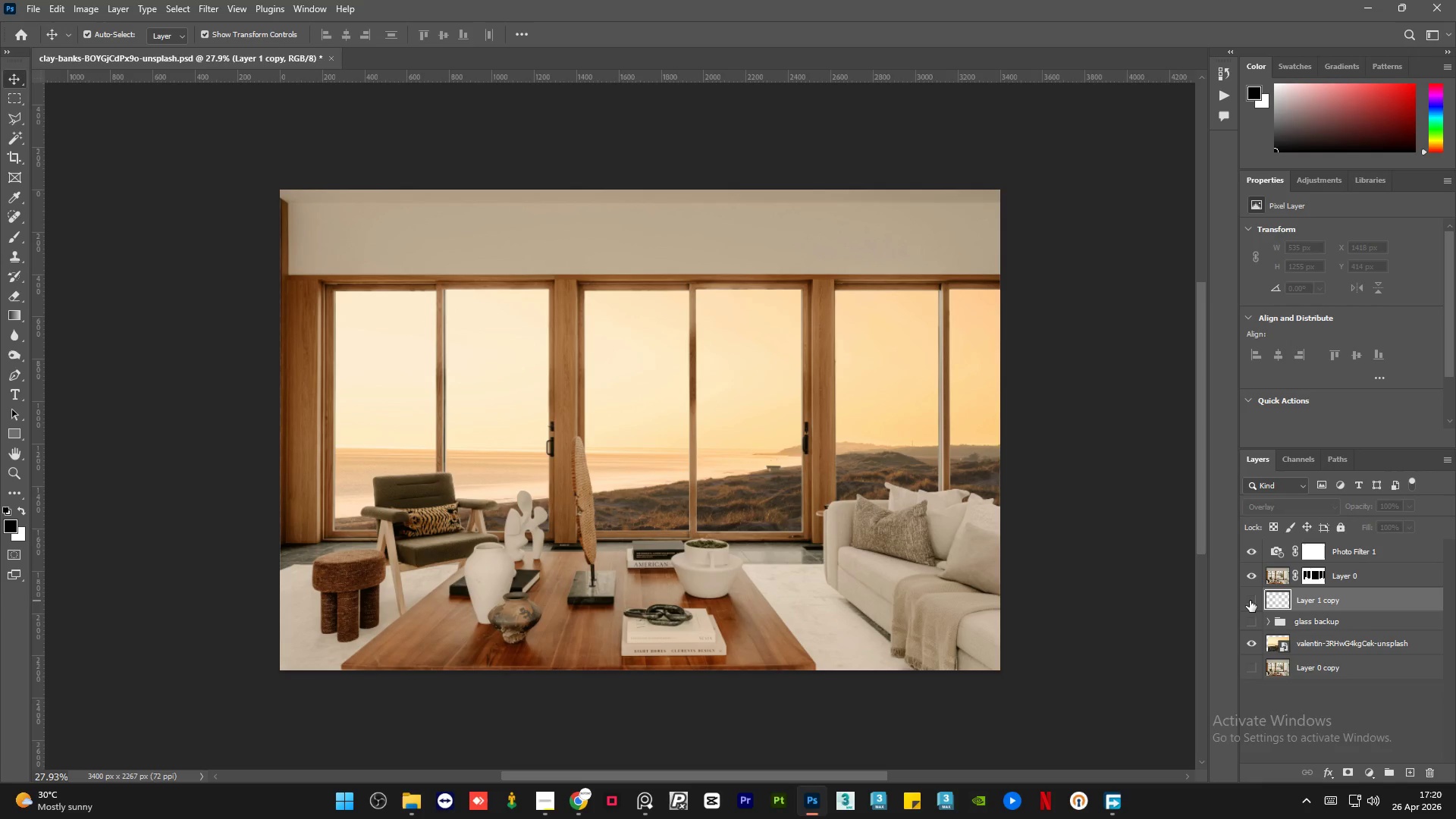 
left_click([1250, 601])
 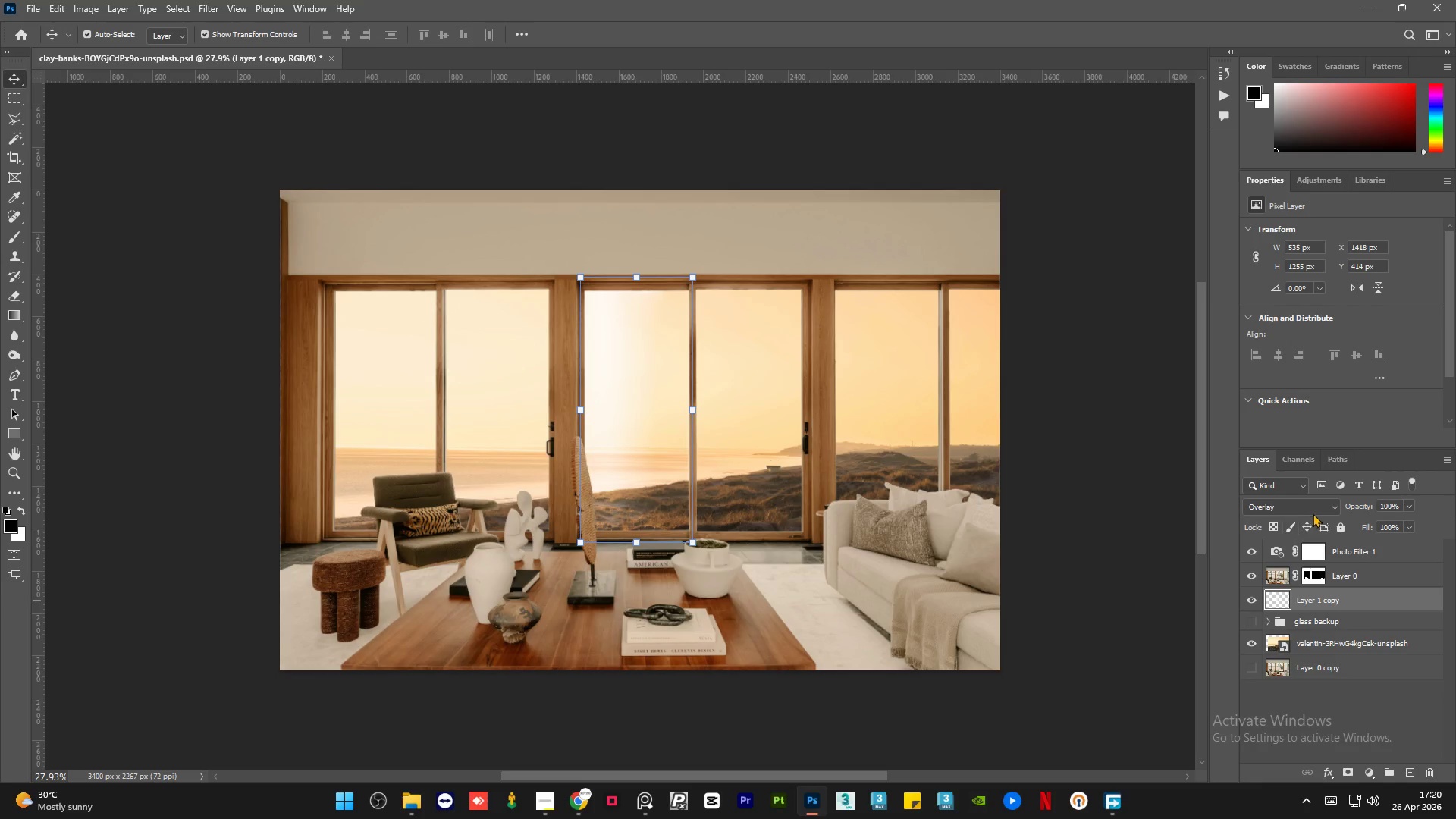 
left_click([1318, 508])
 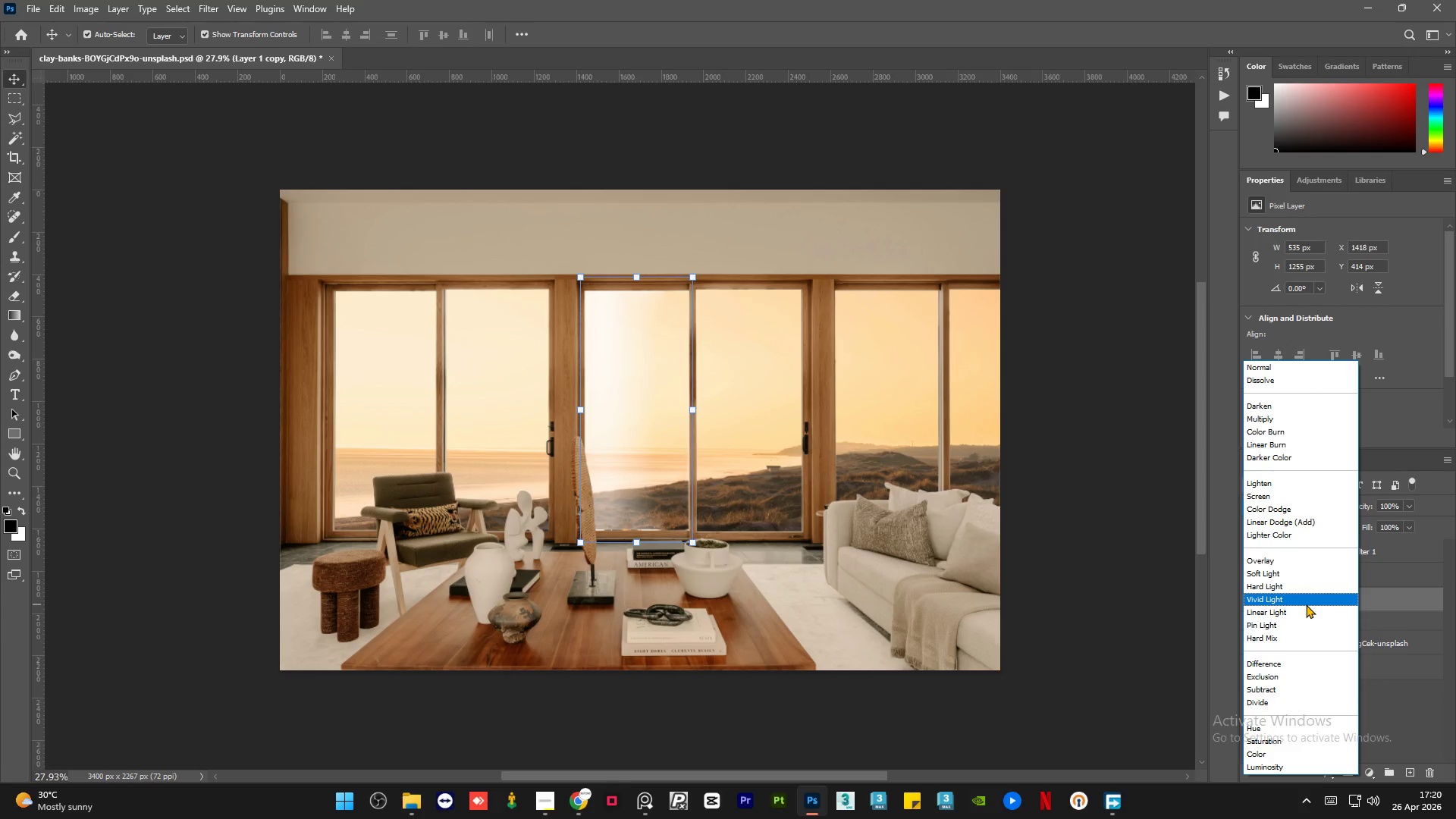 
wait(15.19)
 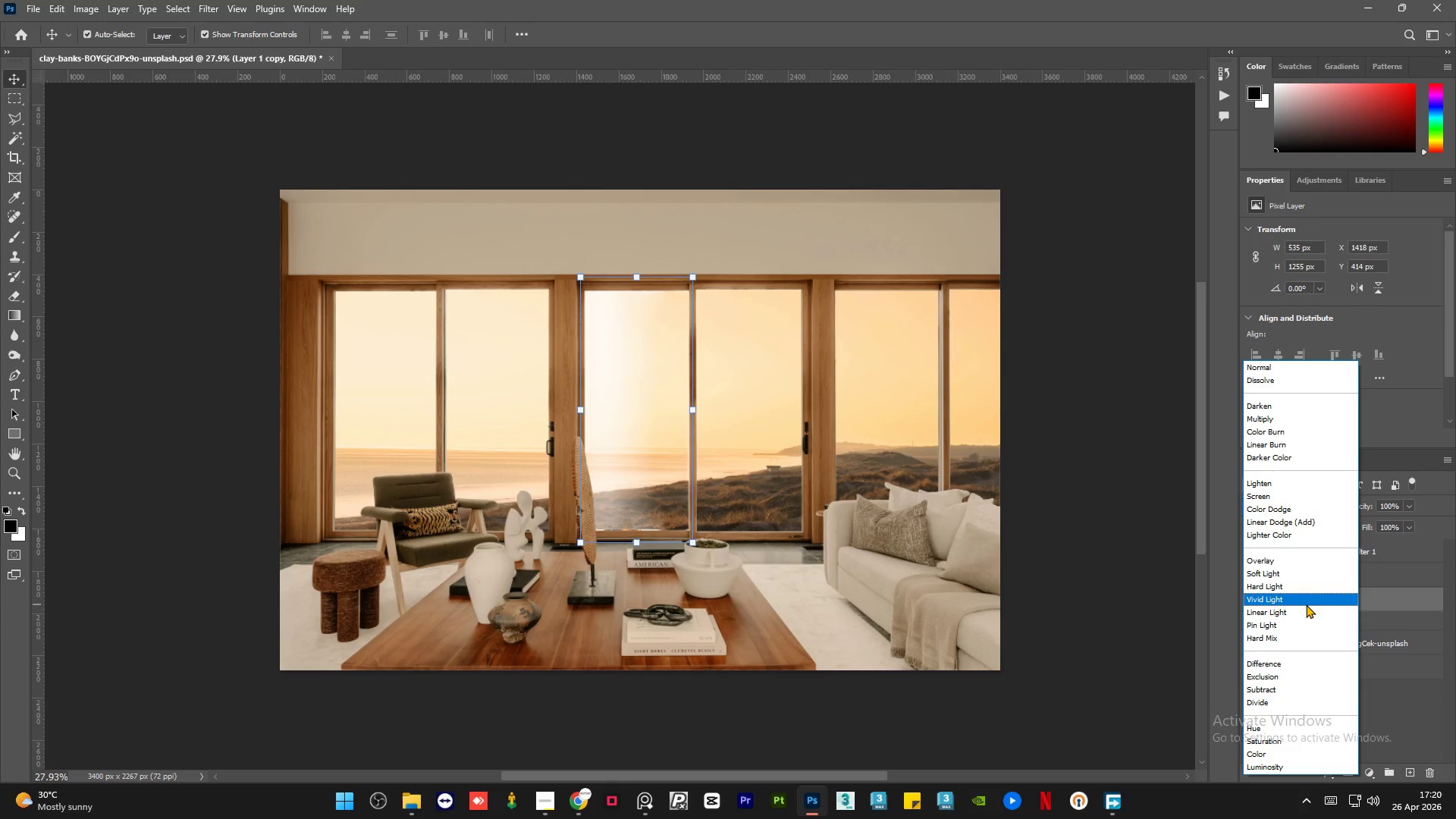 
left_click([1282, 369])
 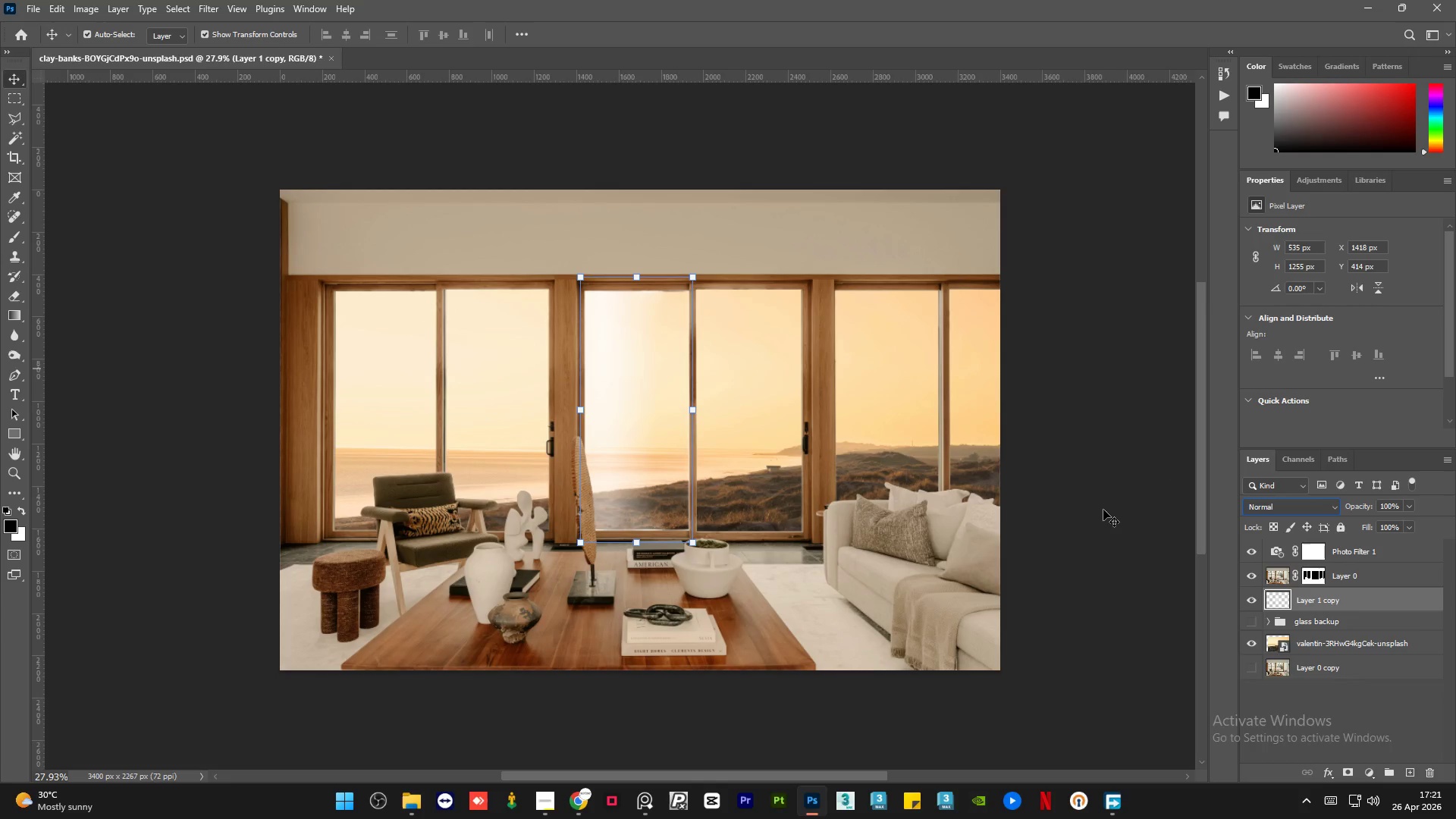 
left_click([1103, 510])
 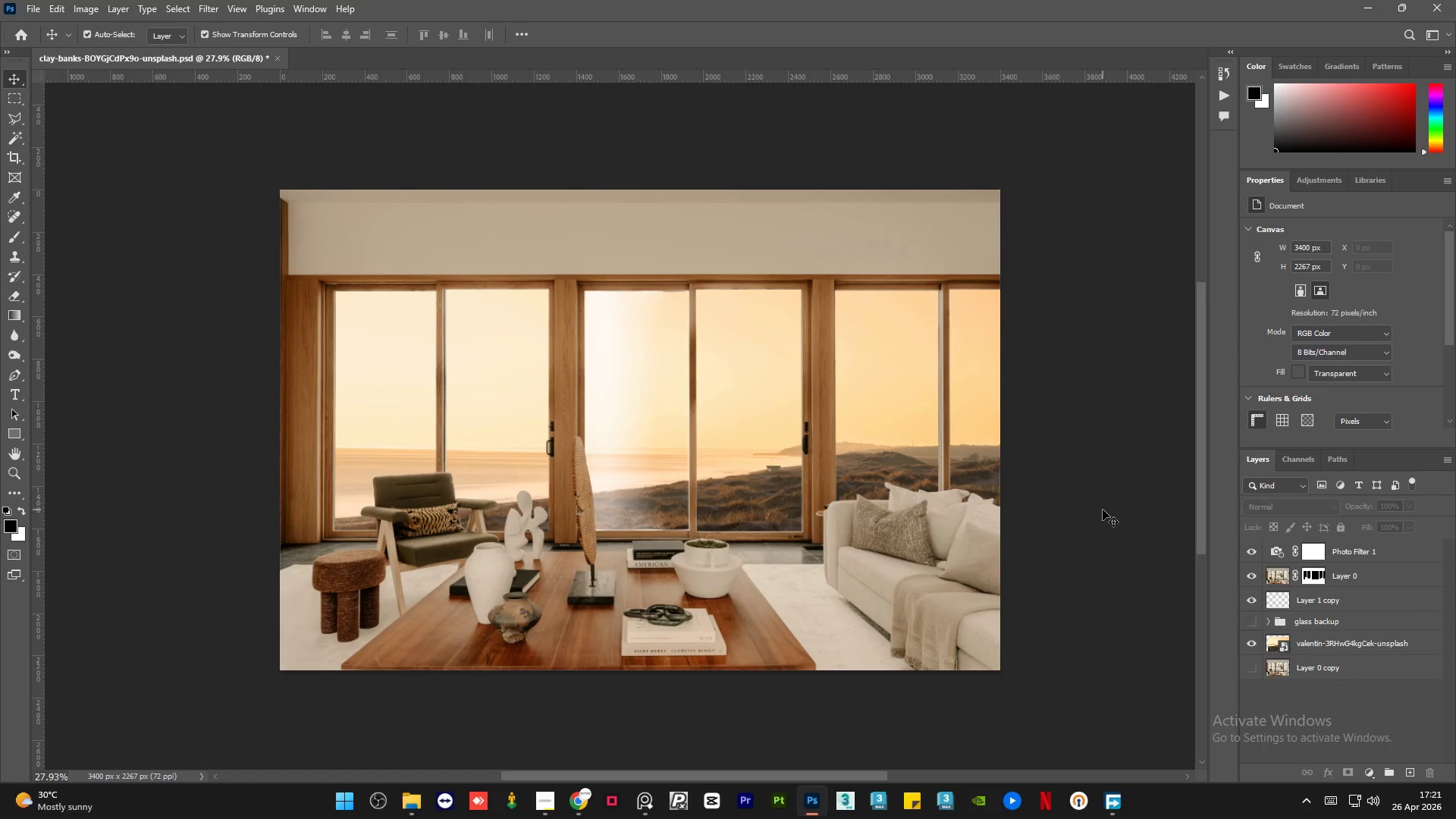 
wait(14.38)
 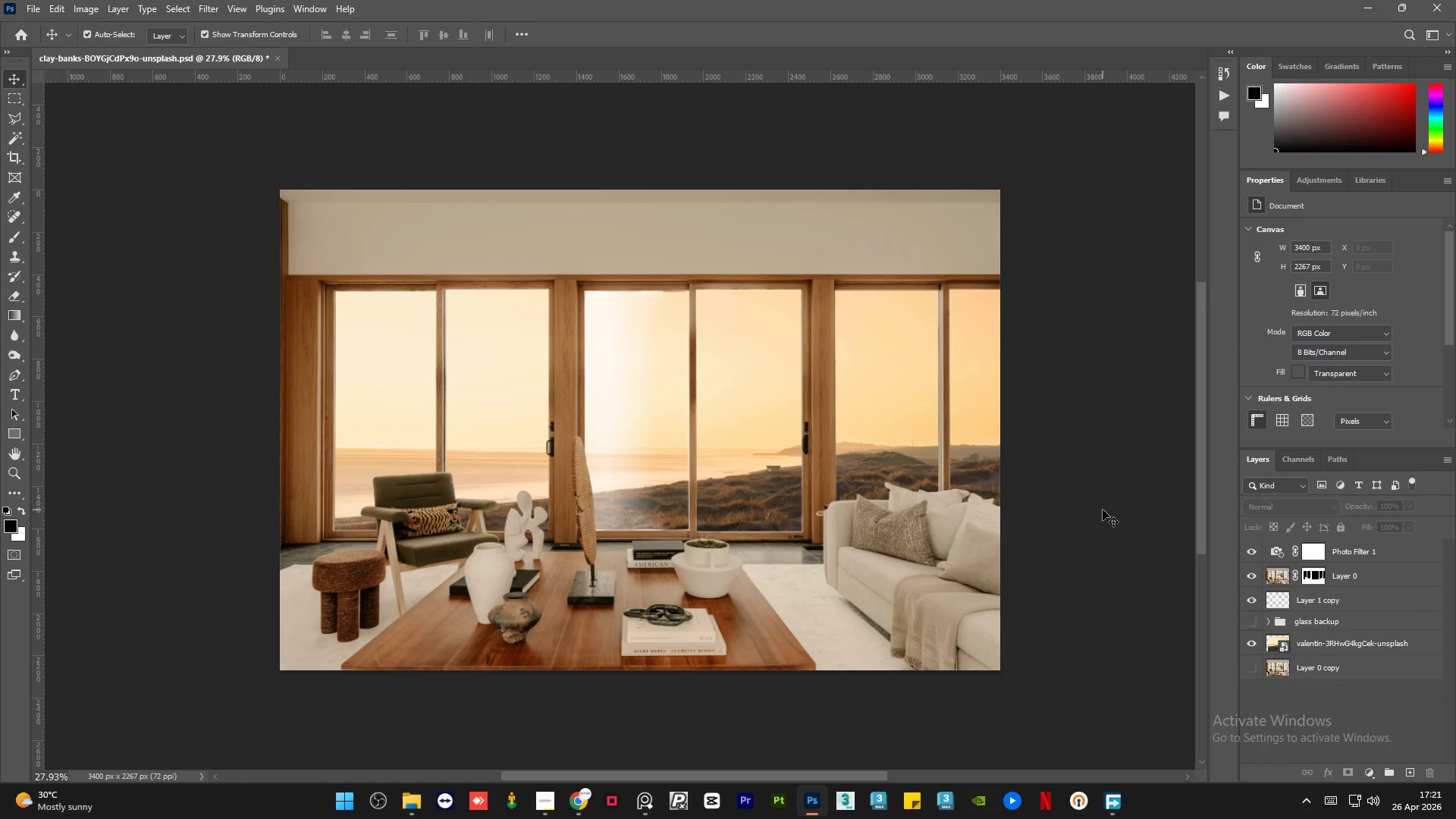 
left_click([1385, 604])
 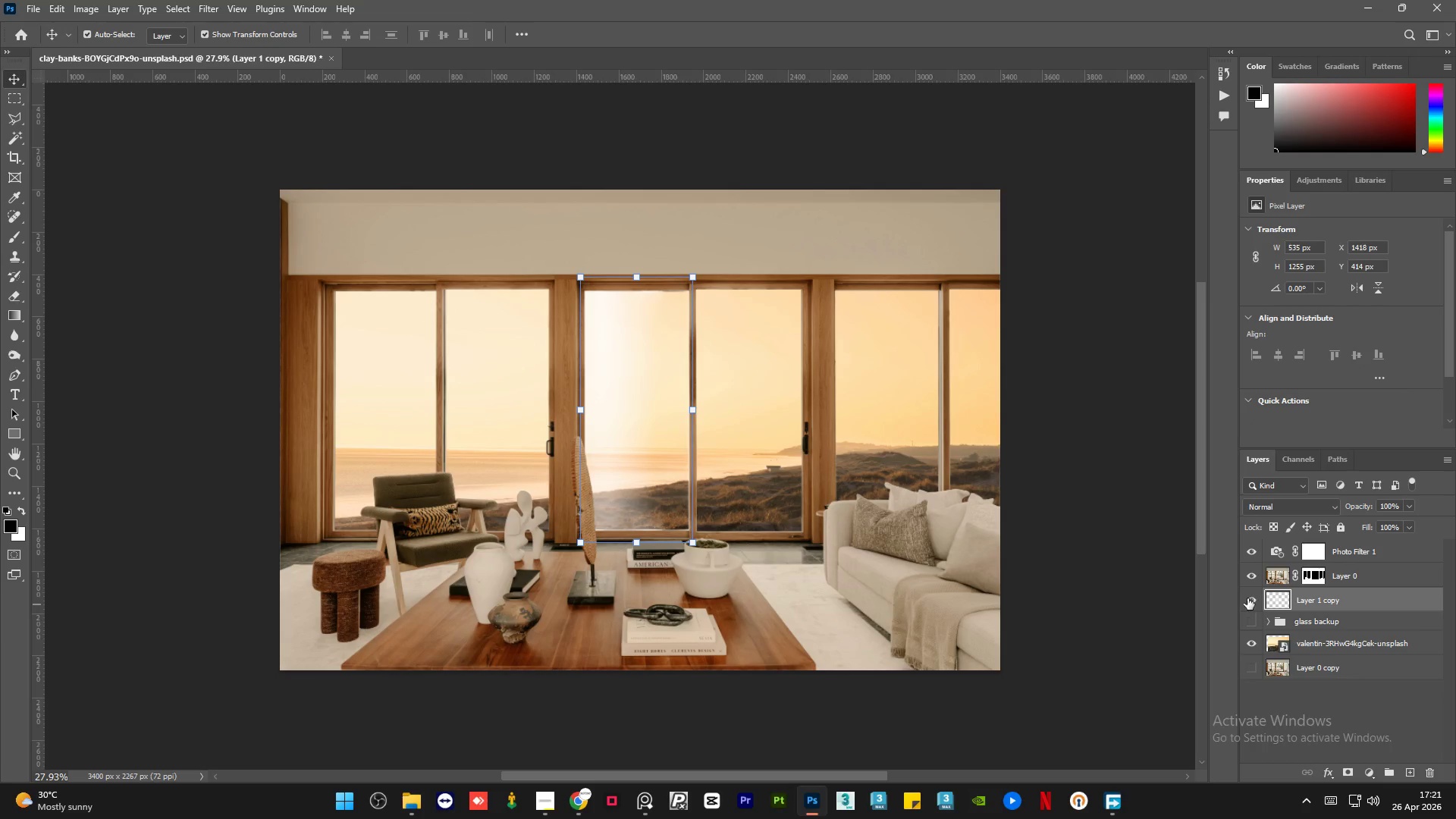 
left_click([1247, 598])
 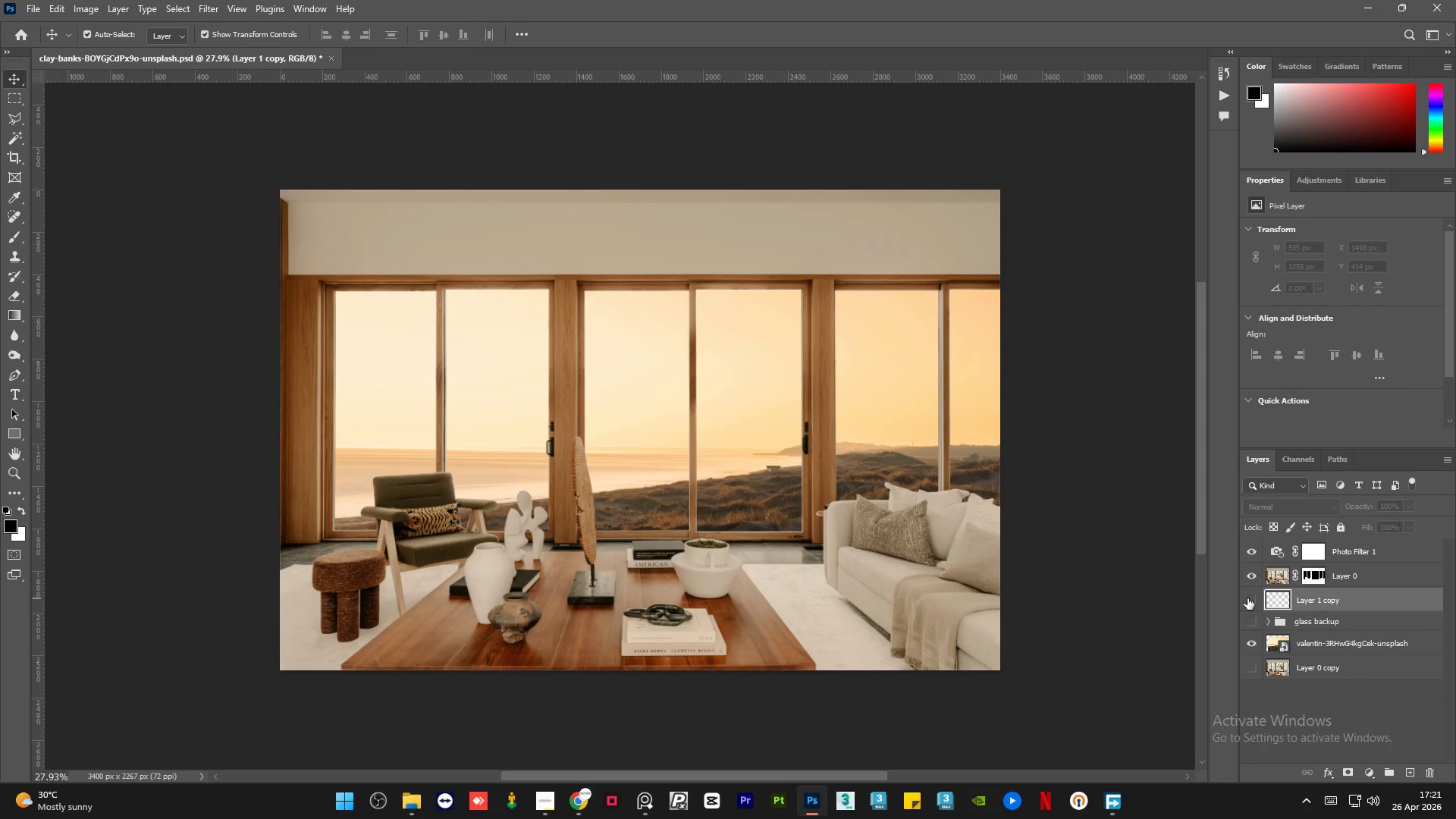 
left_click([1247, 598])
 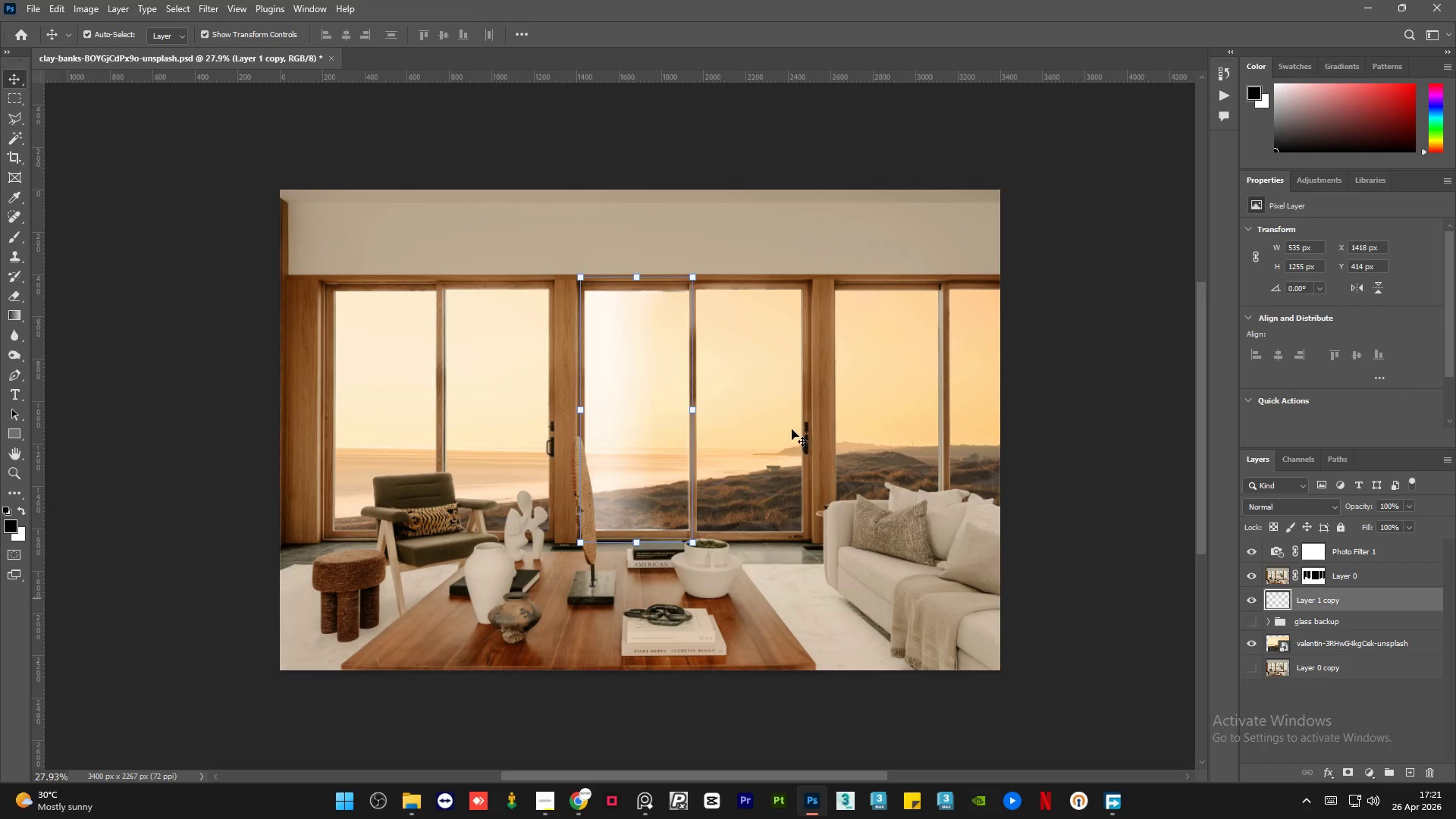 
hold_key(key=AltLeft, duration=0.78)
scroll: coordinate [737, 396], scroll_direction: up, amount: 6.0
 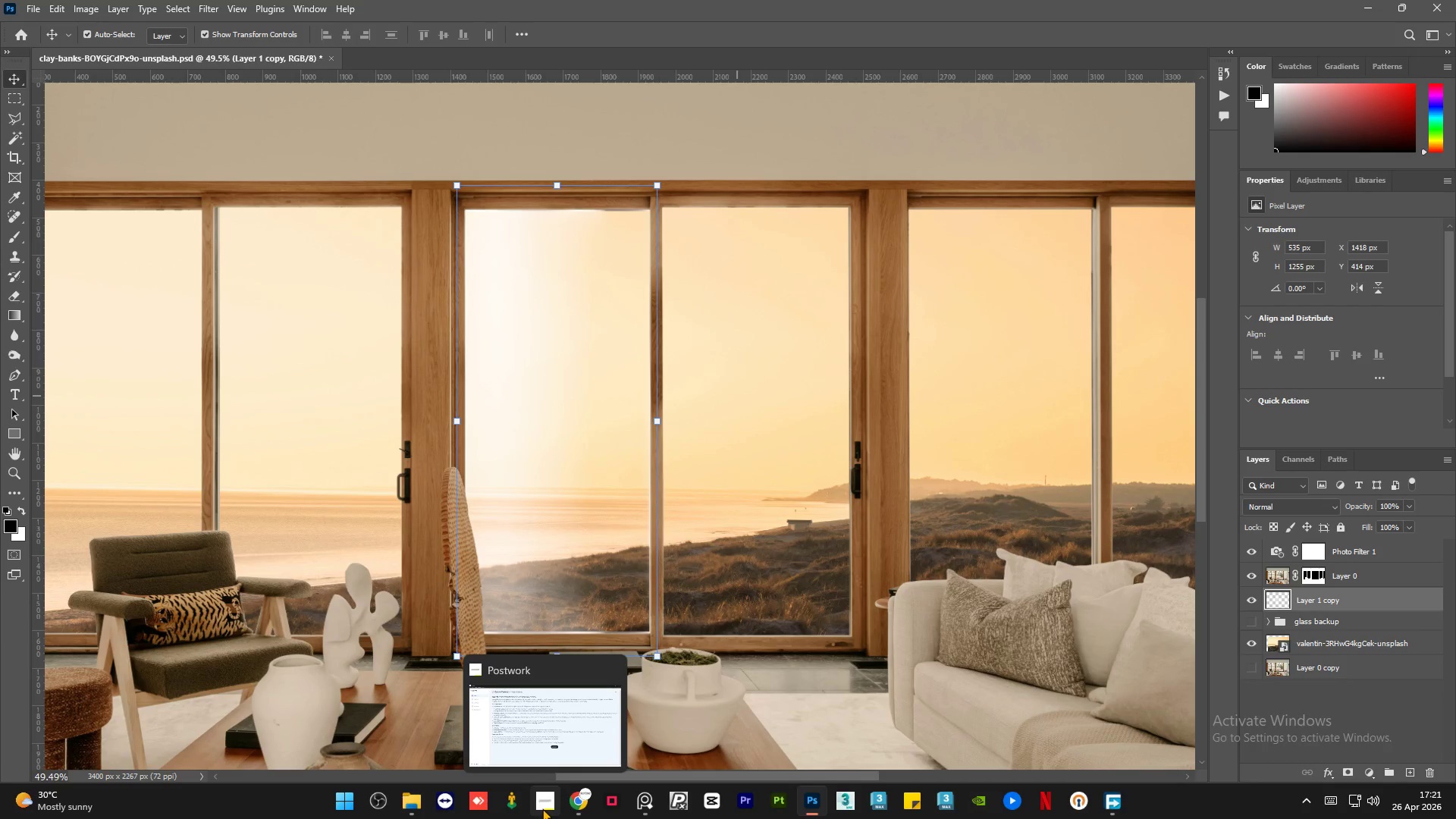 
left_click([542, 808])